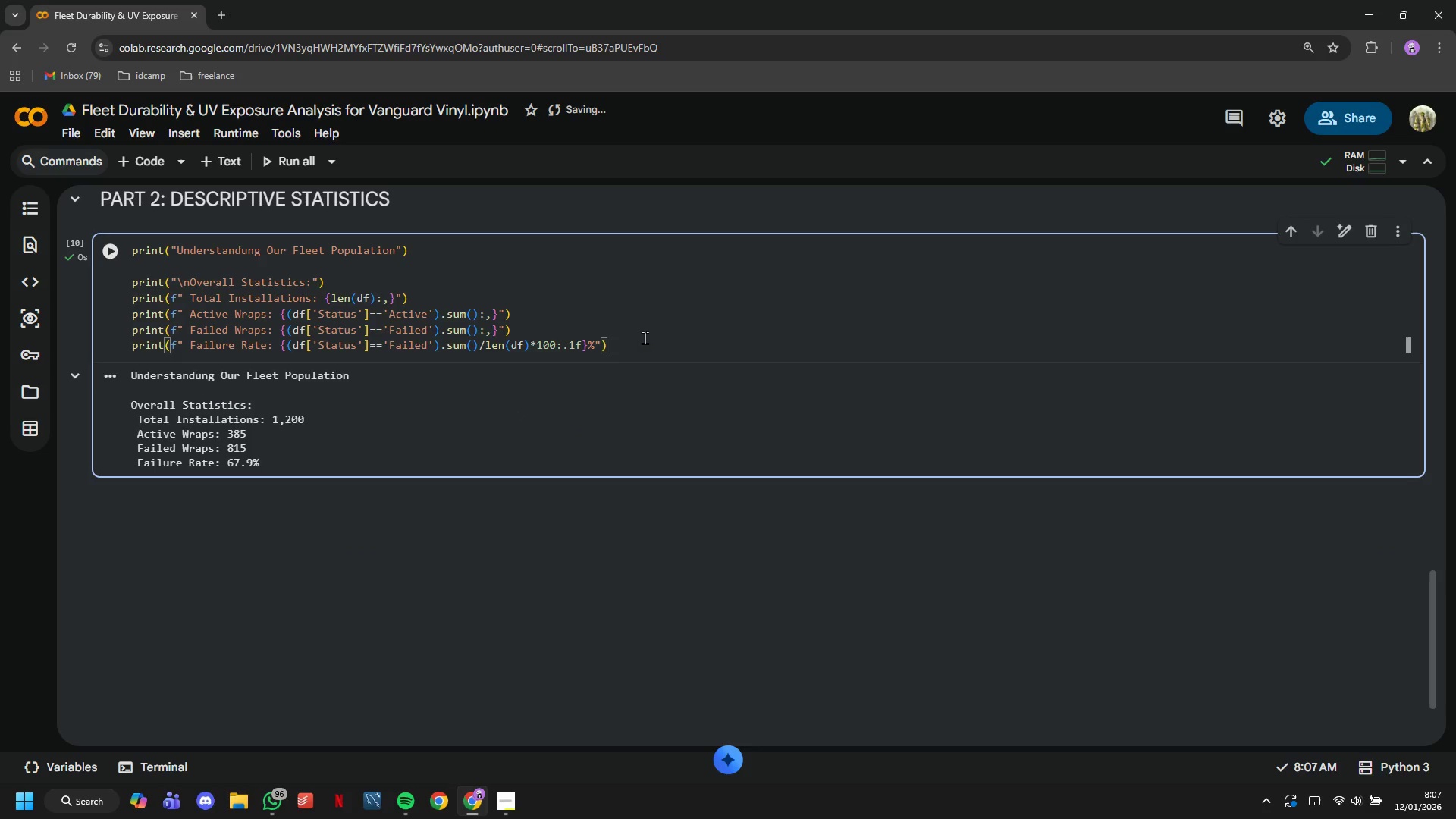 
key(Enter)
 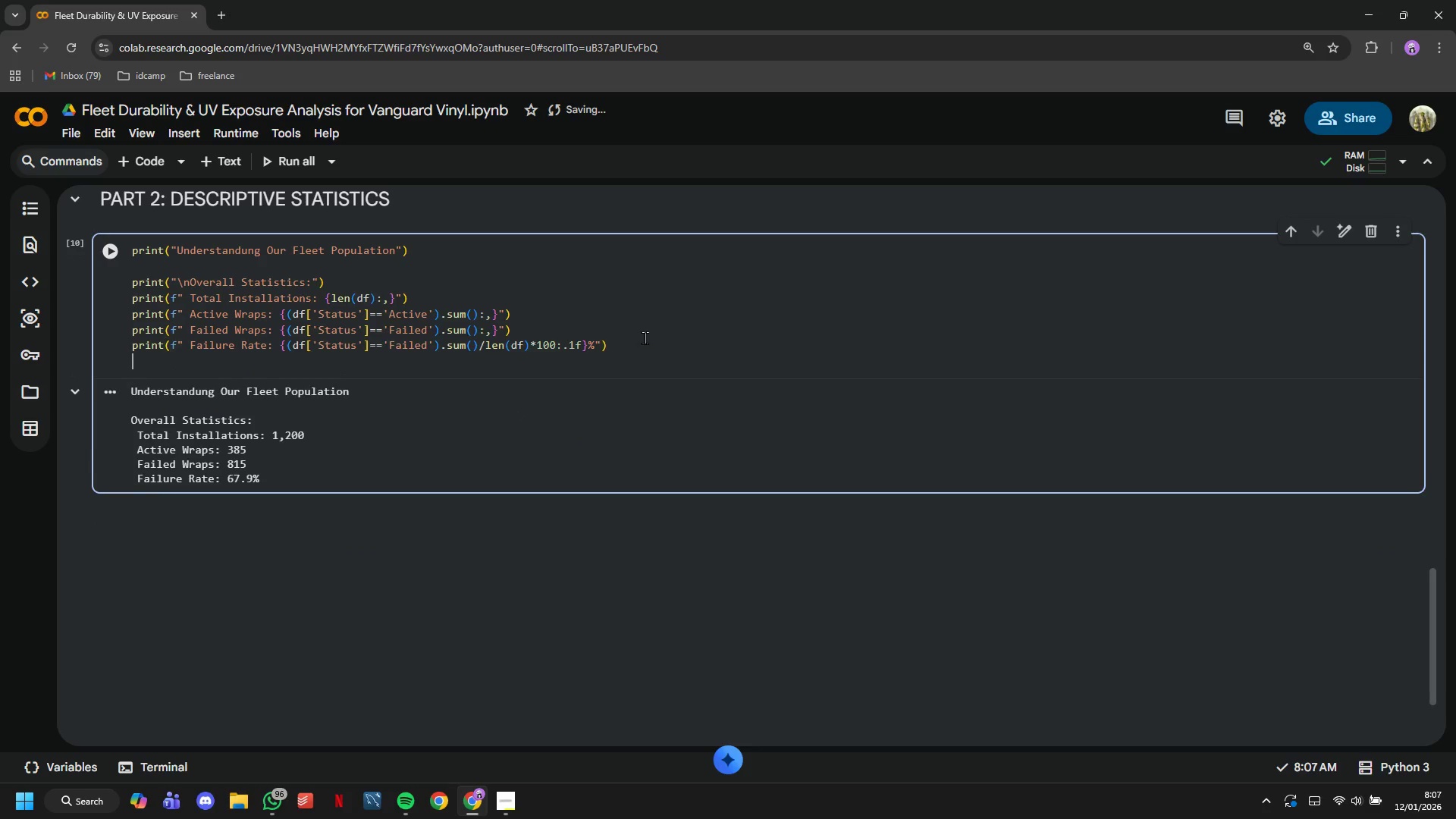 
key(Enter)
 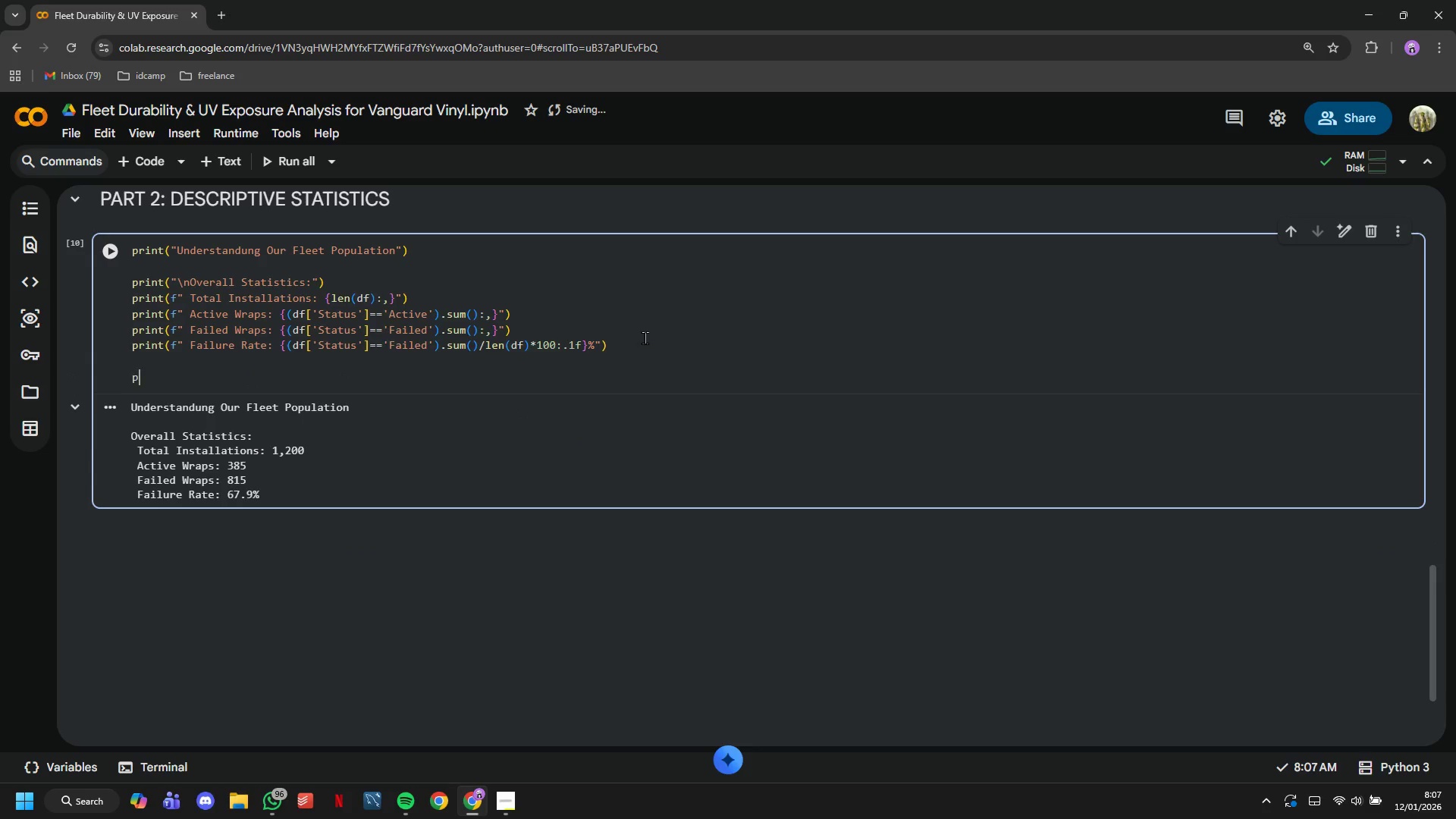 
type(ptiny)
key(Backspace)
key(Backspace)
key(Backspace)
key(Backspace)
type(rint("\nVehicle Tyo)
key(Backspace)
type(e)
key(Backspace)
type(pe:)
 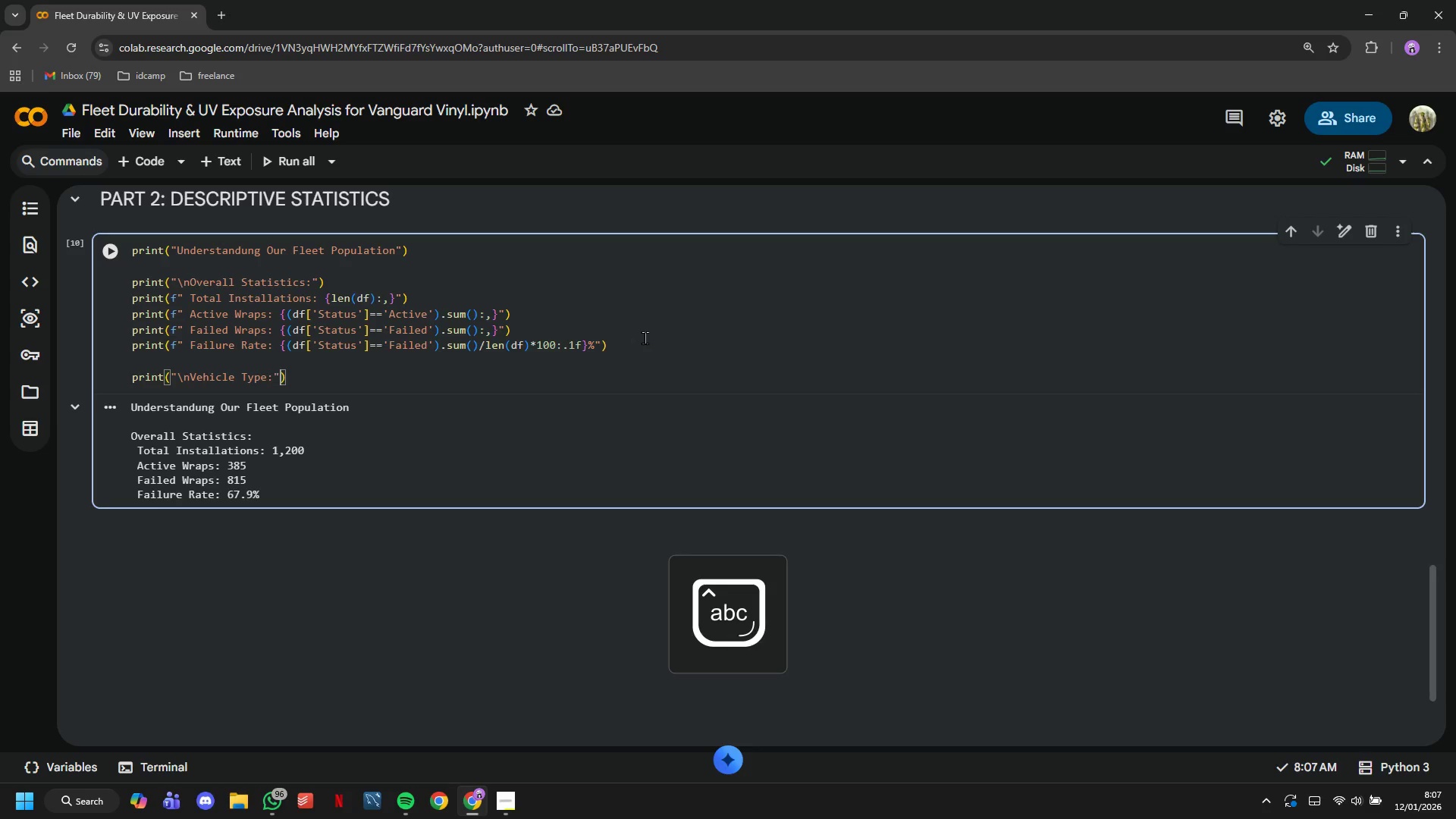 
key(ArrowRight)
 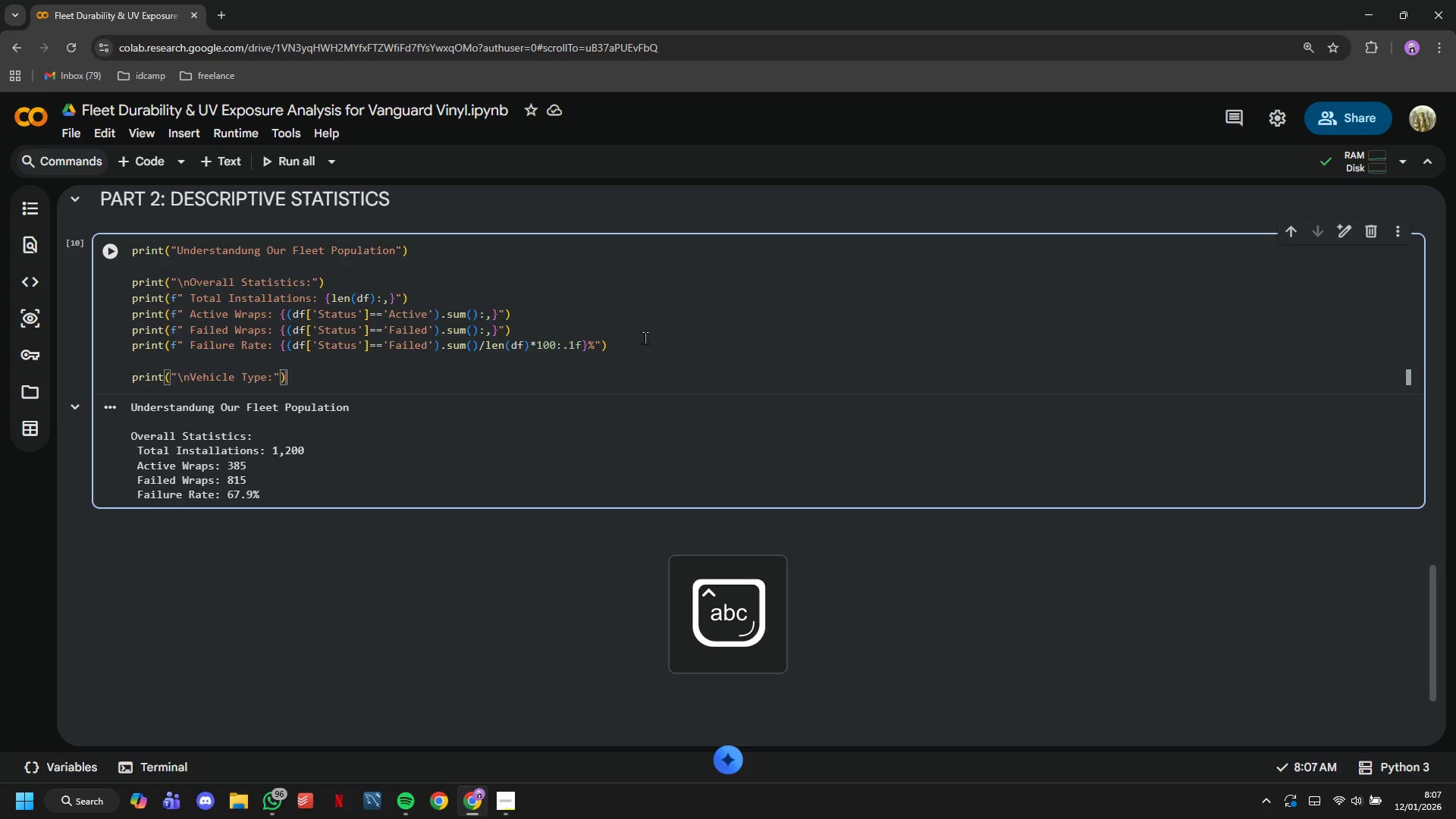 
key(ArrowRight)
 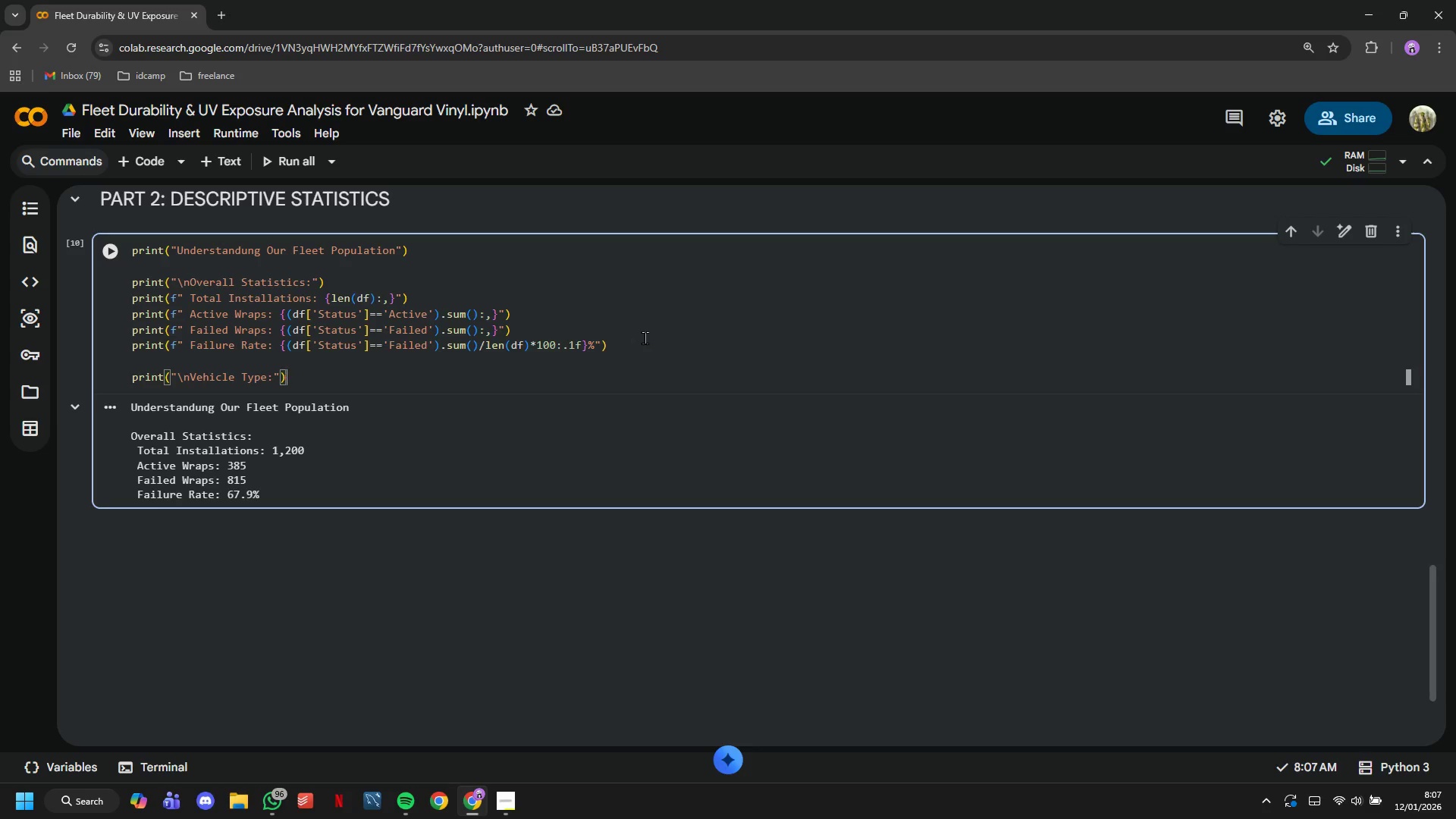 
key(Enter)
 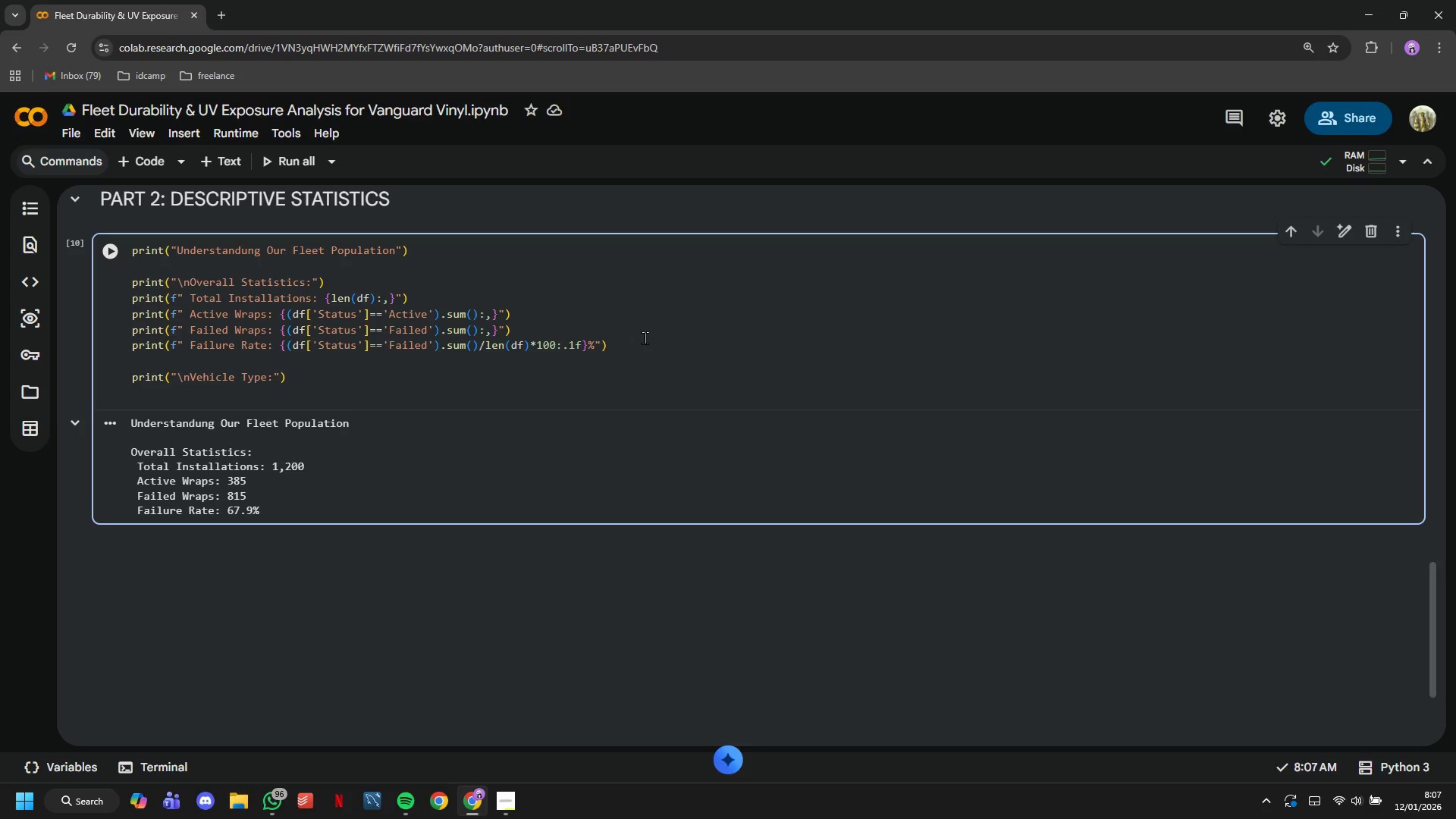 
type(vehicle-dist -)
key(Backspace)
key(Backspace)
type( = )
 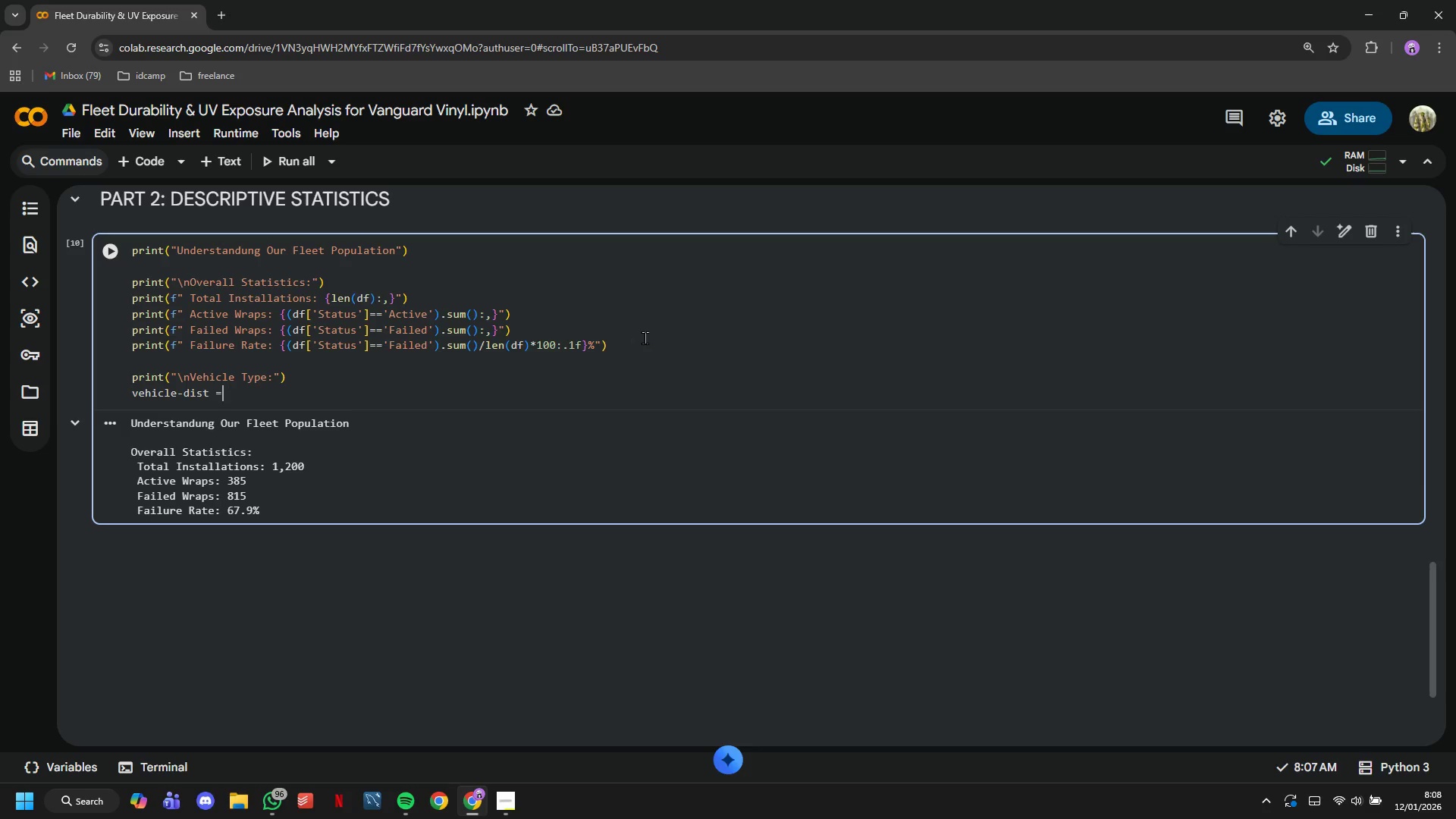 
key(ArrowLeft)
 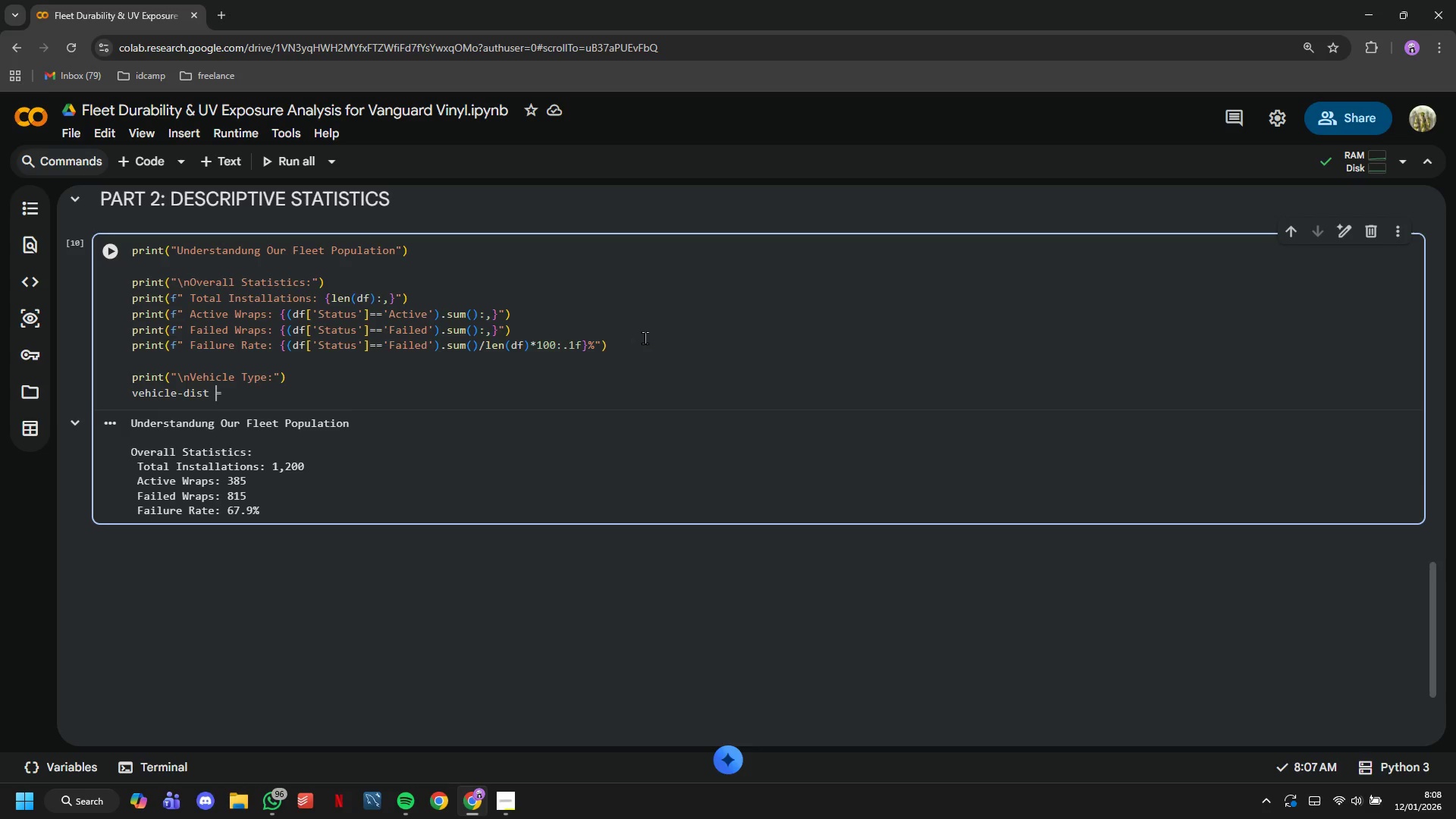 
key(ArrowLeft)
 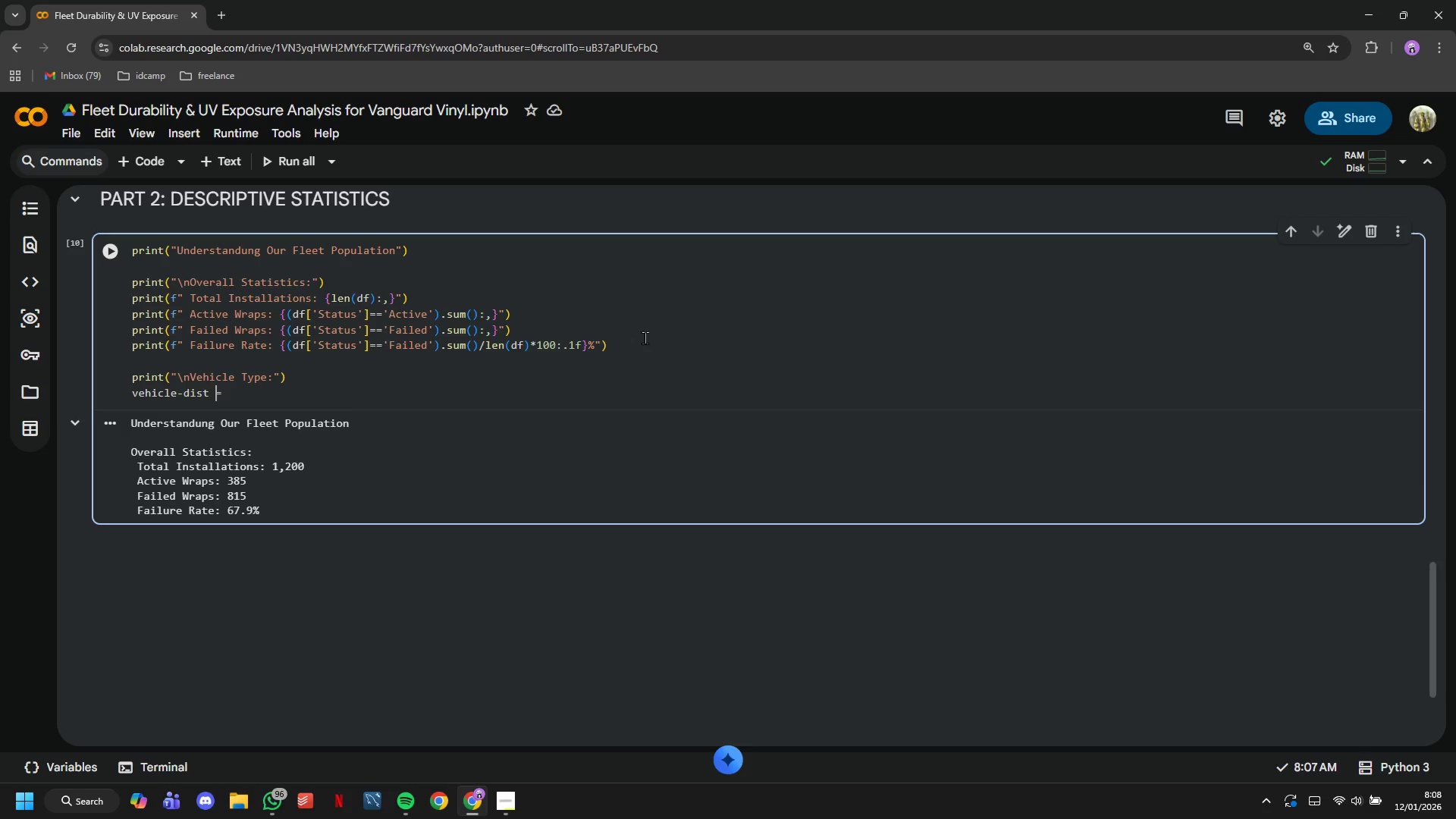 
key(ArrowLeft)
 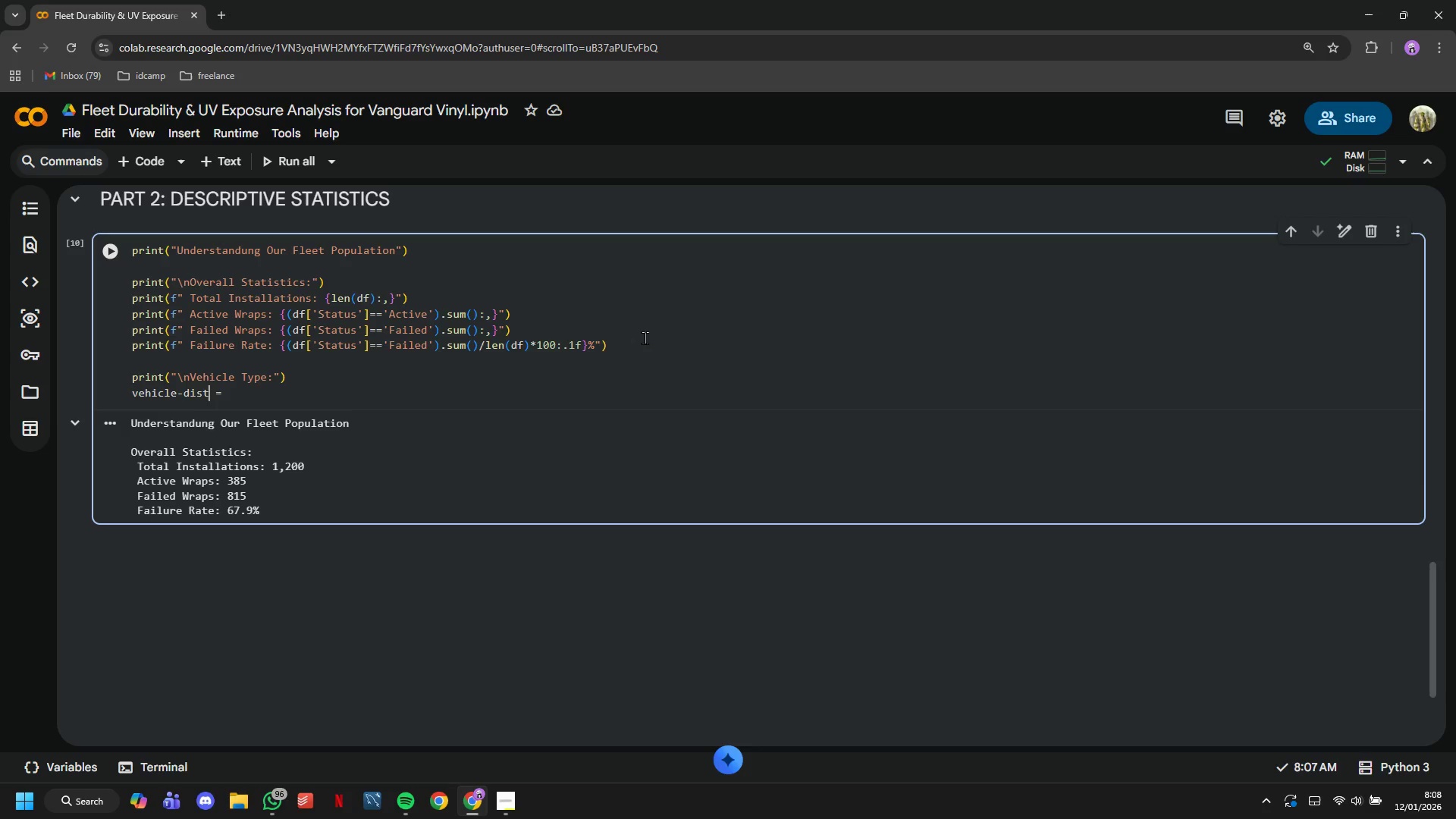 
key(ArrowLeft)
 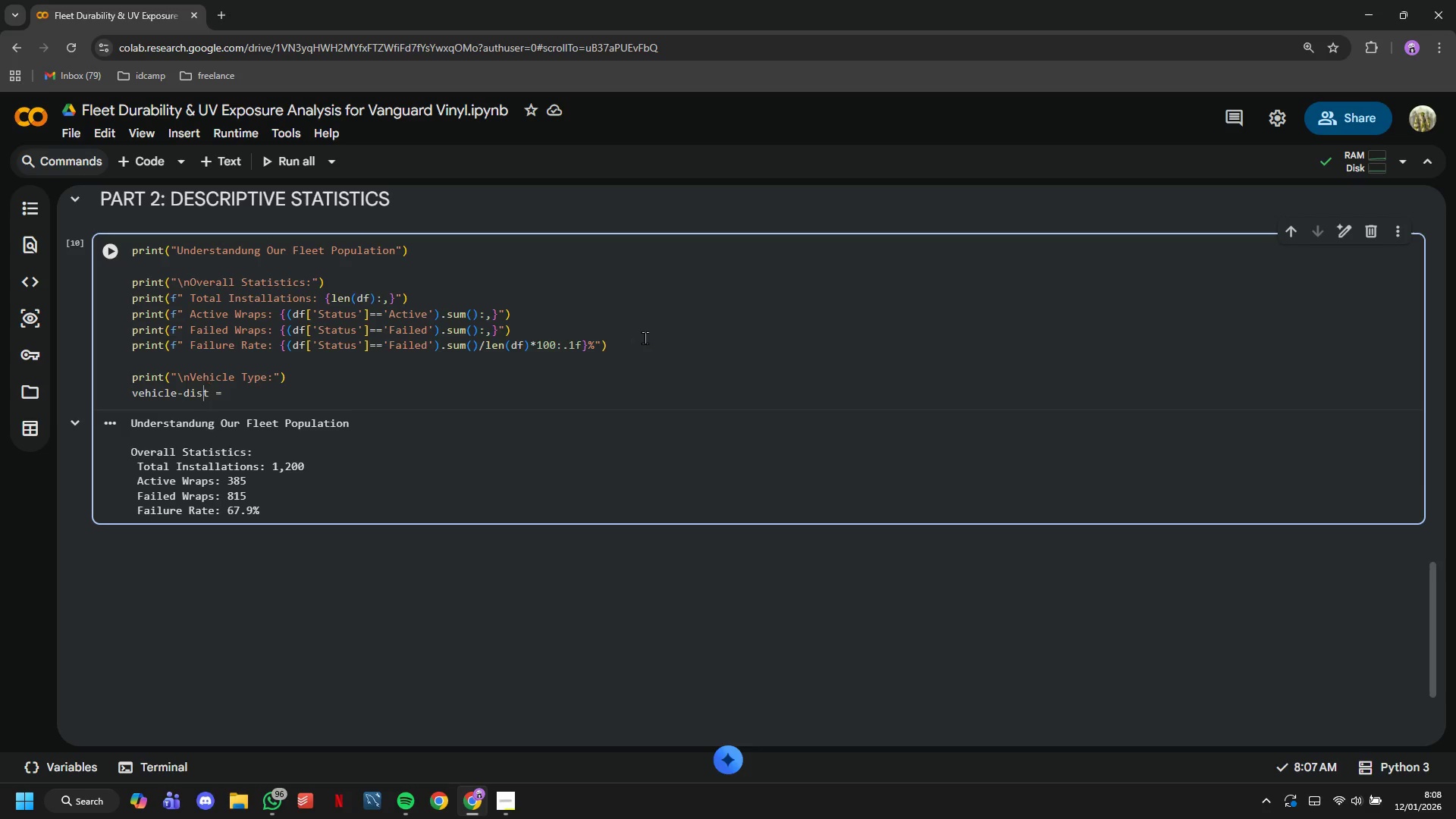 
key(ArrowLeft)
 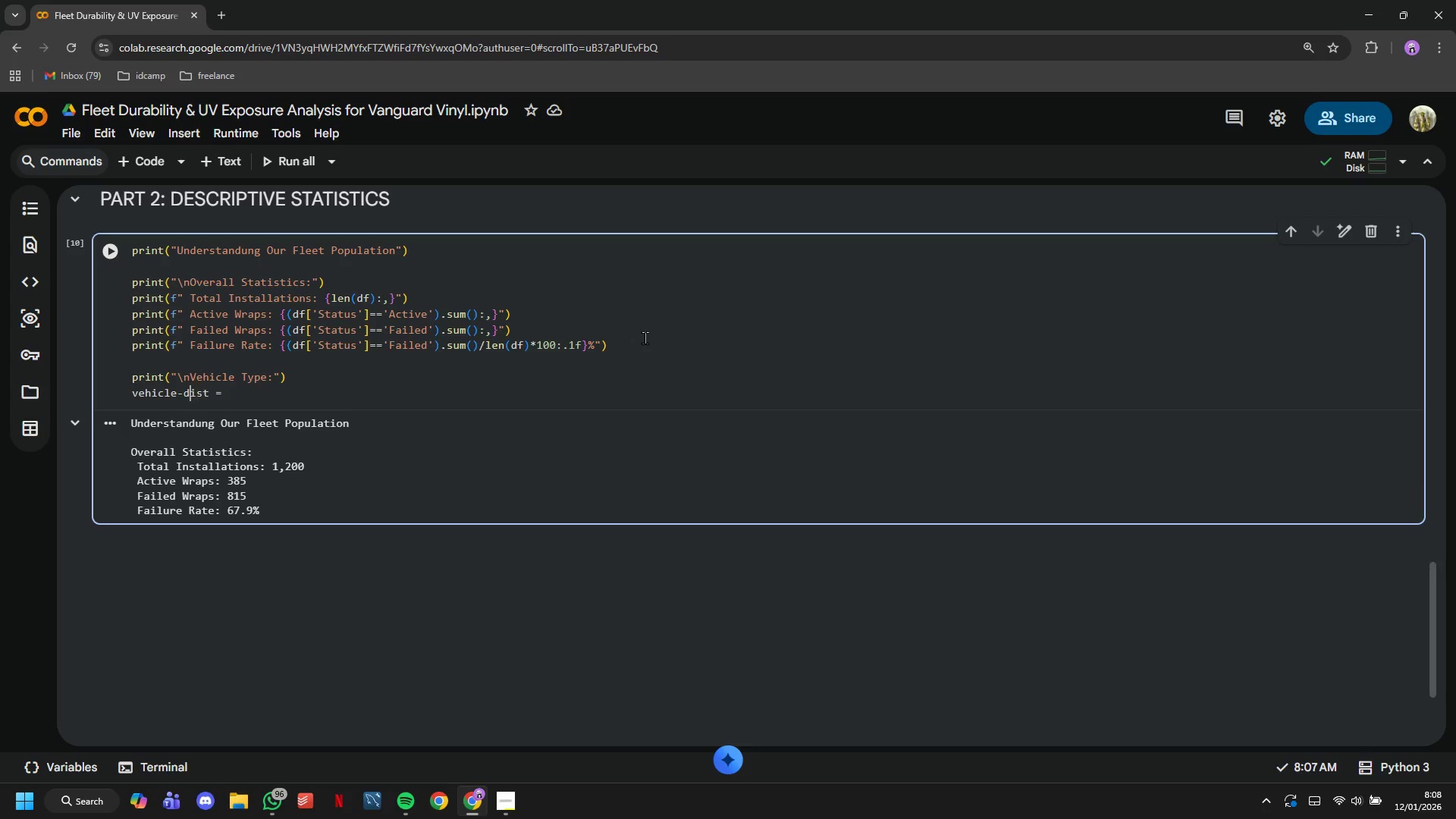 
key(ArrowLeft)
 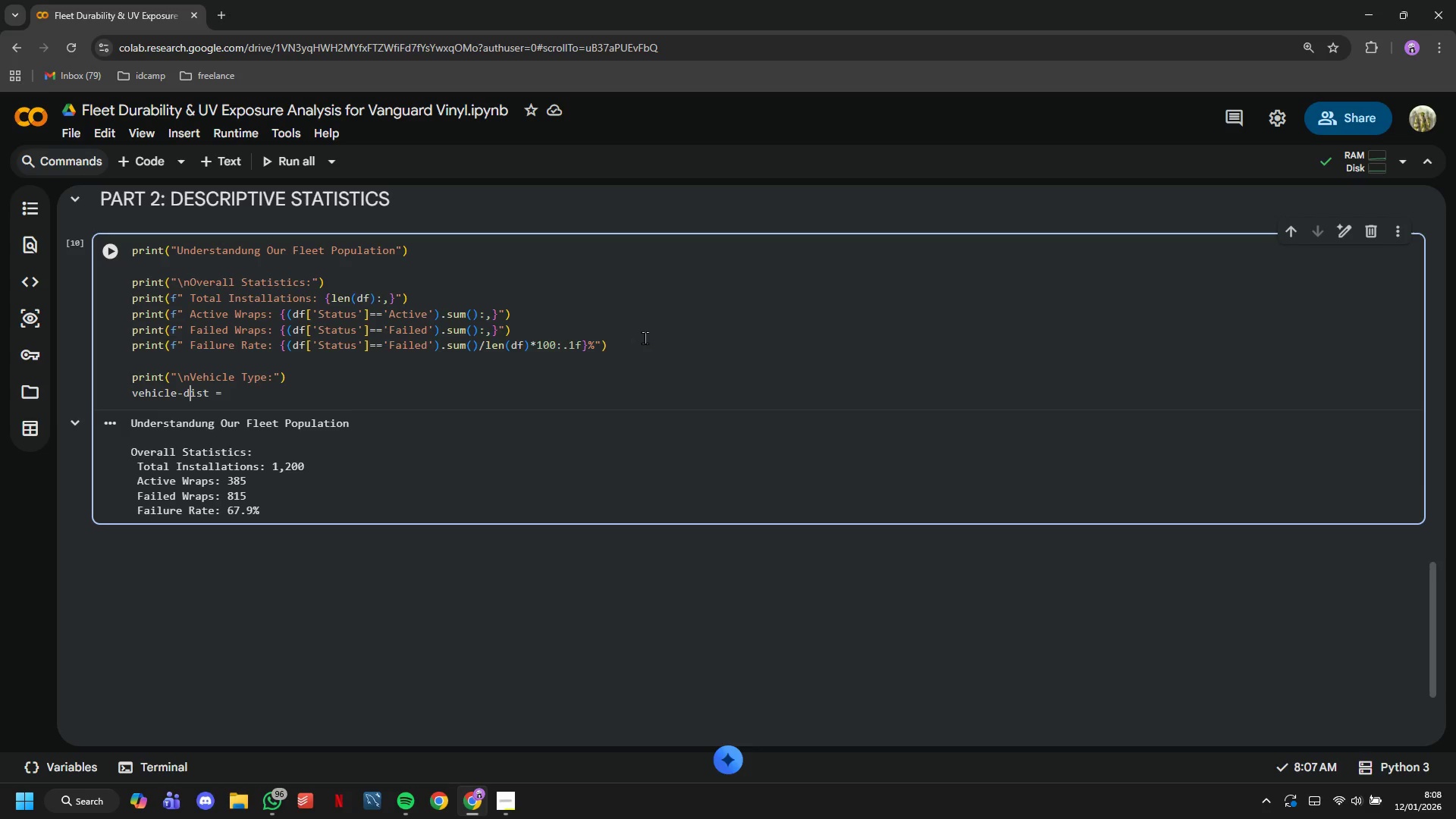 
key(ArrowLeft)
 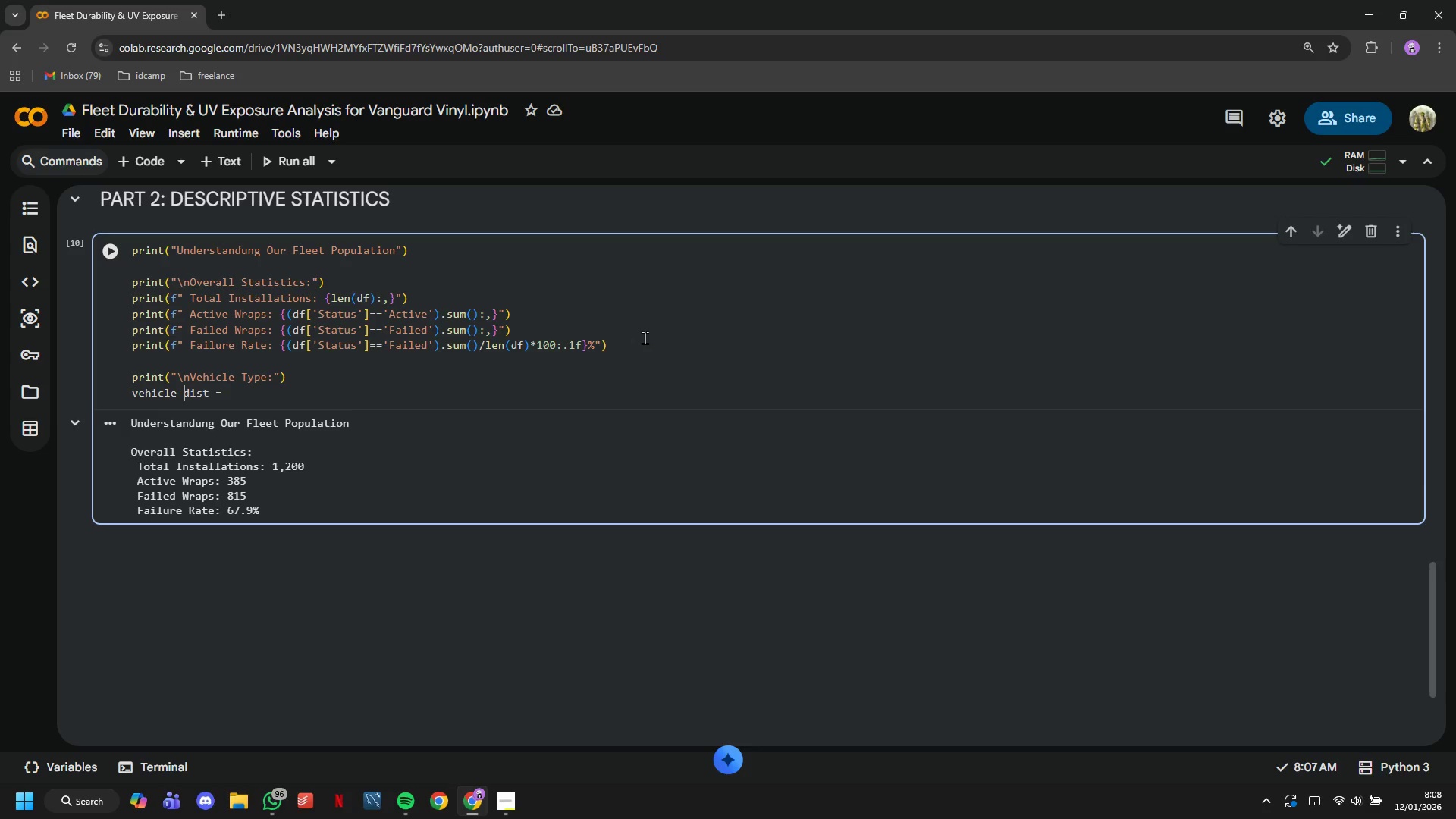 
key(Backspace)
 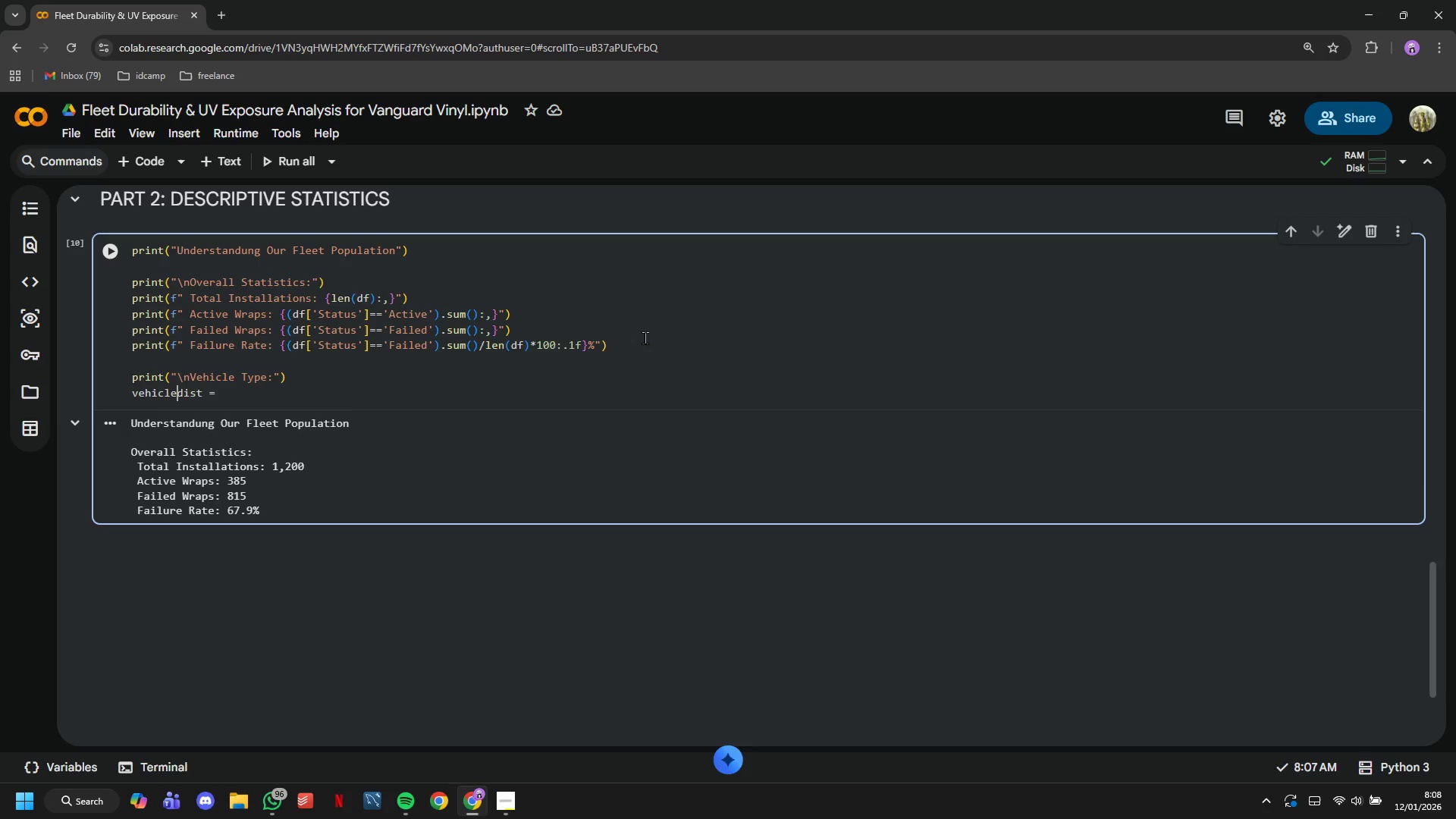 
key(Shift+Minus)
 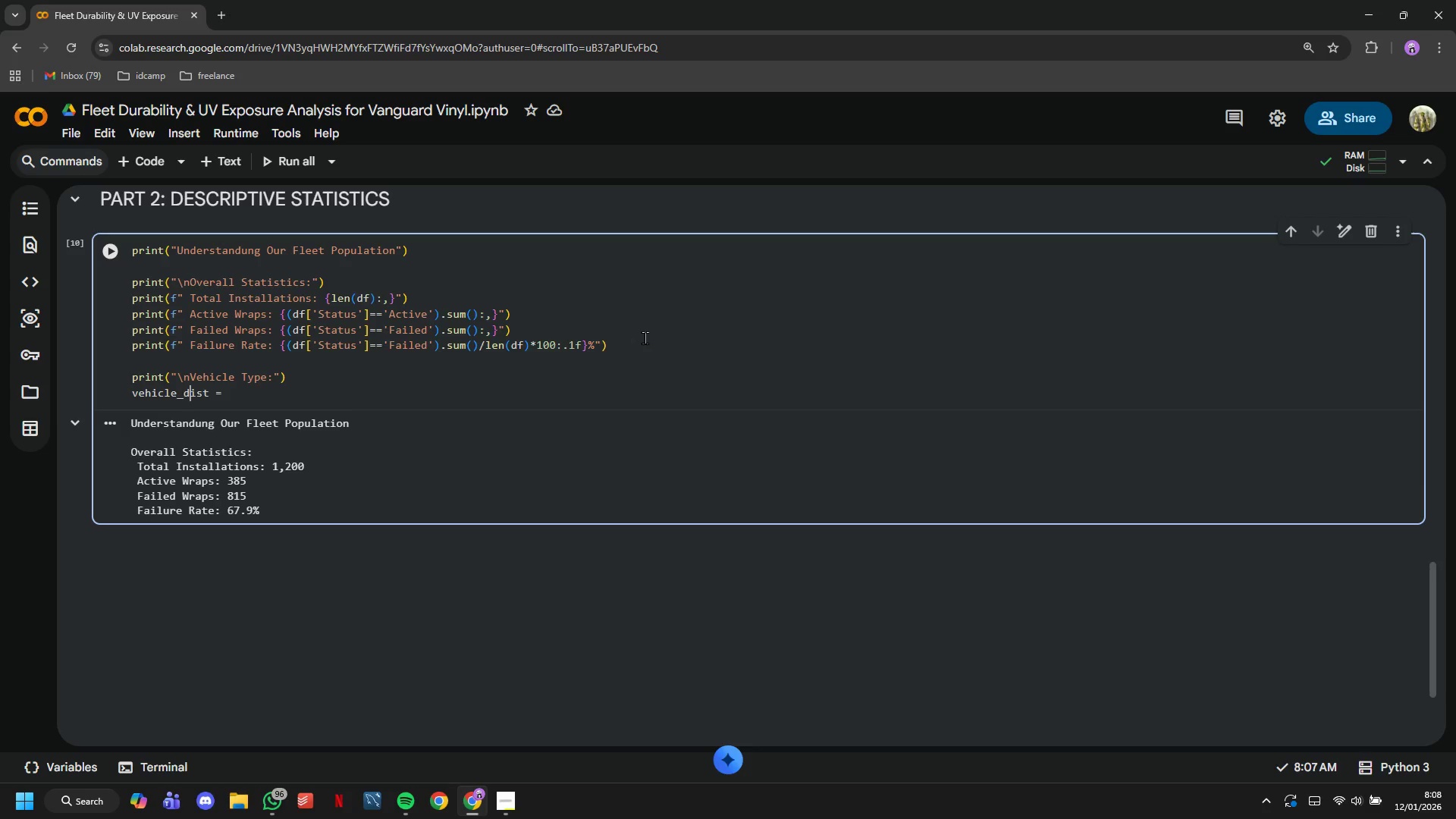 
key(ArrowRight)
 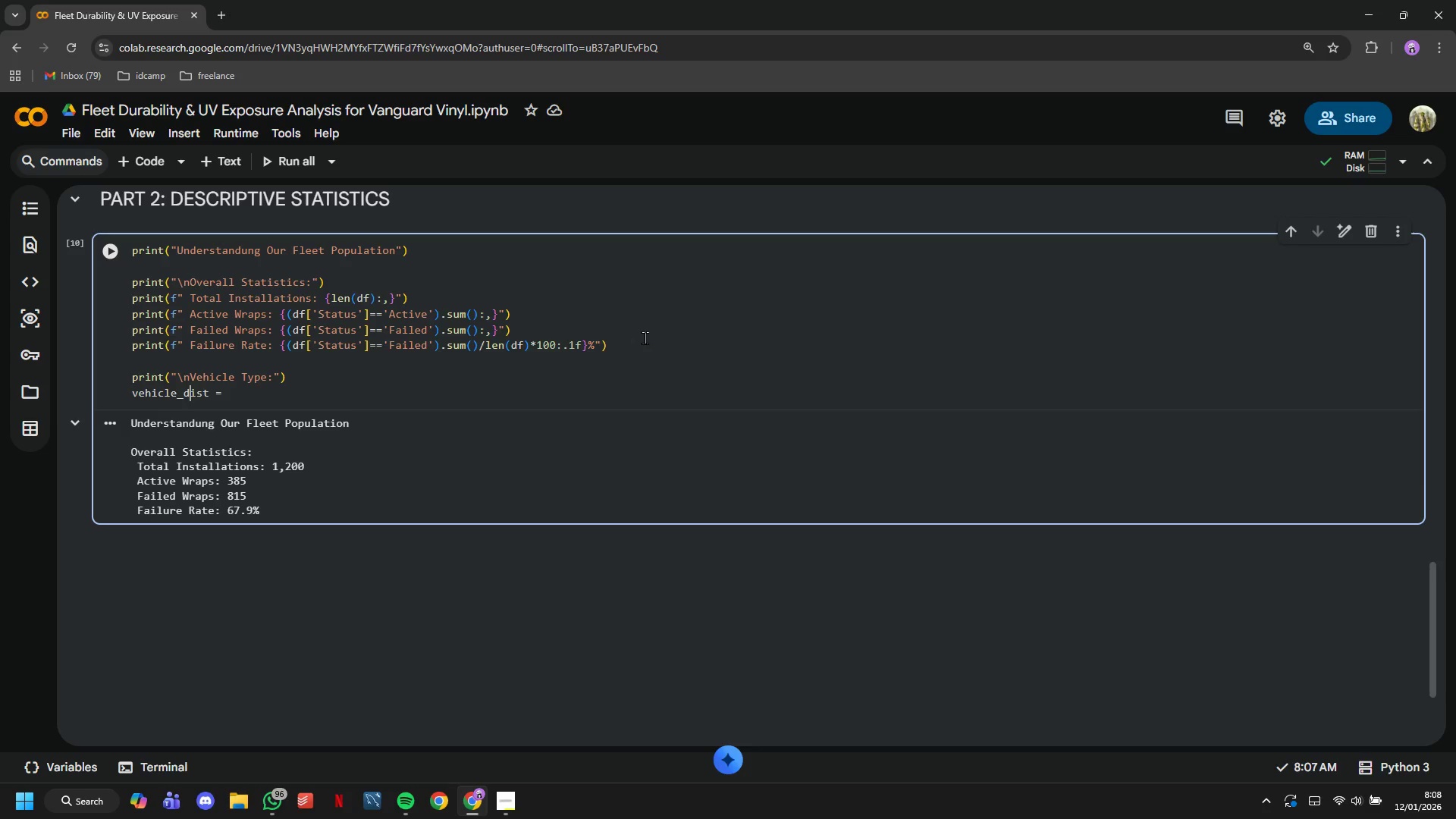 
key(ArrowRight)
 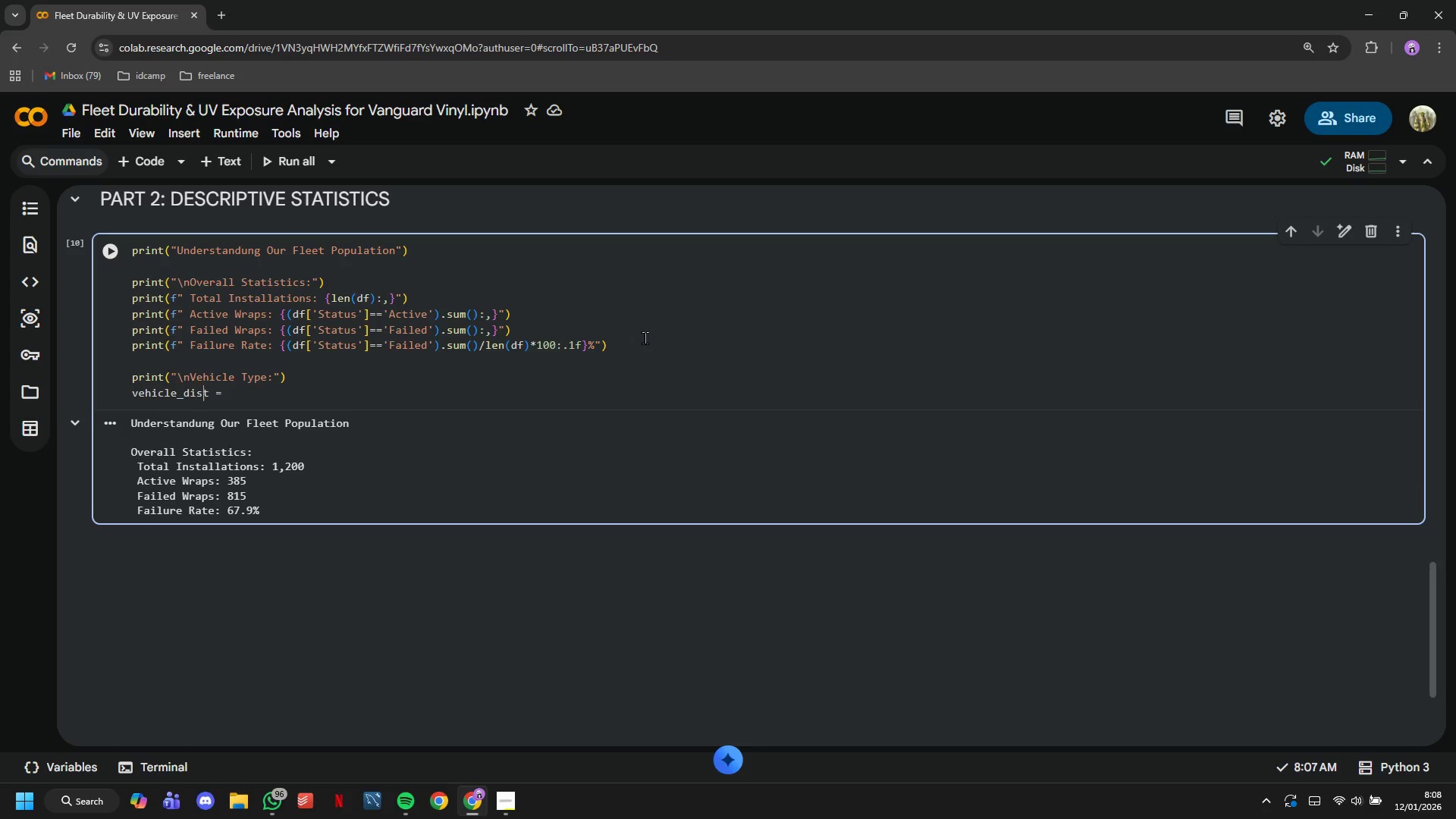 
key(ArrowRight)
 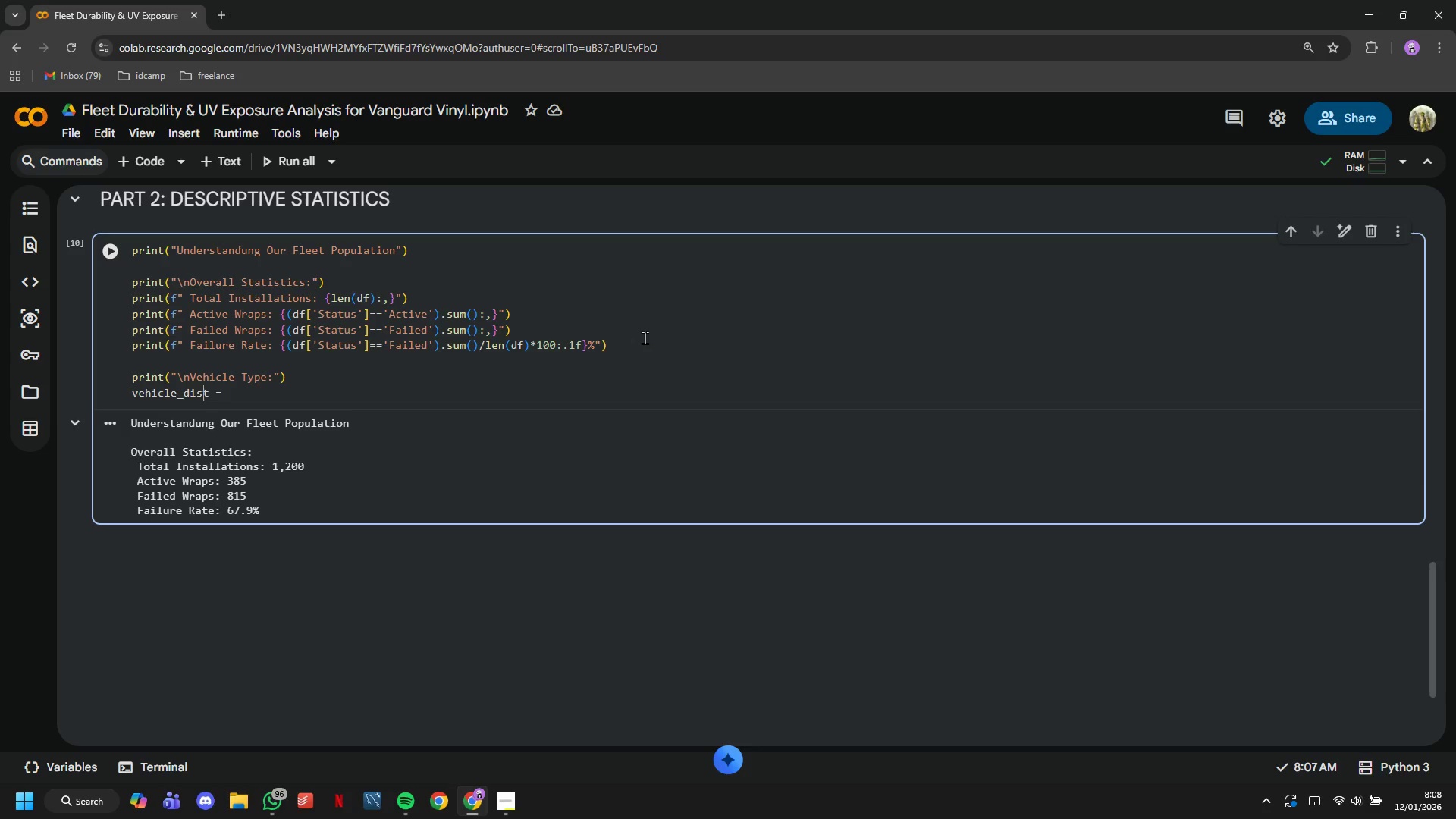 
key(ArrowRight)
 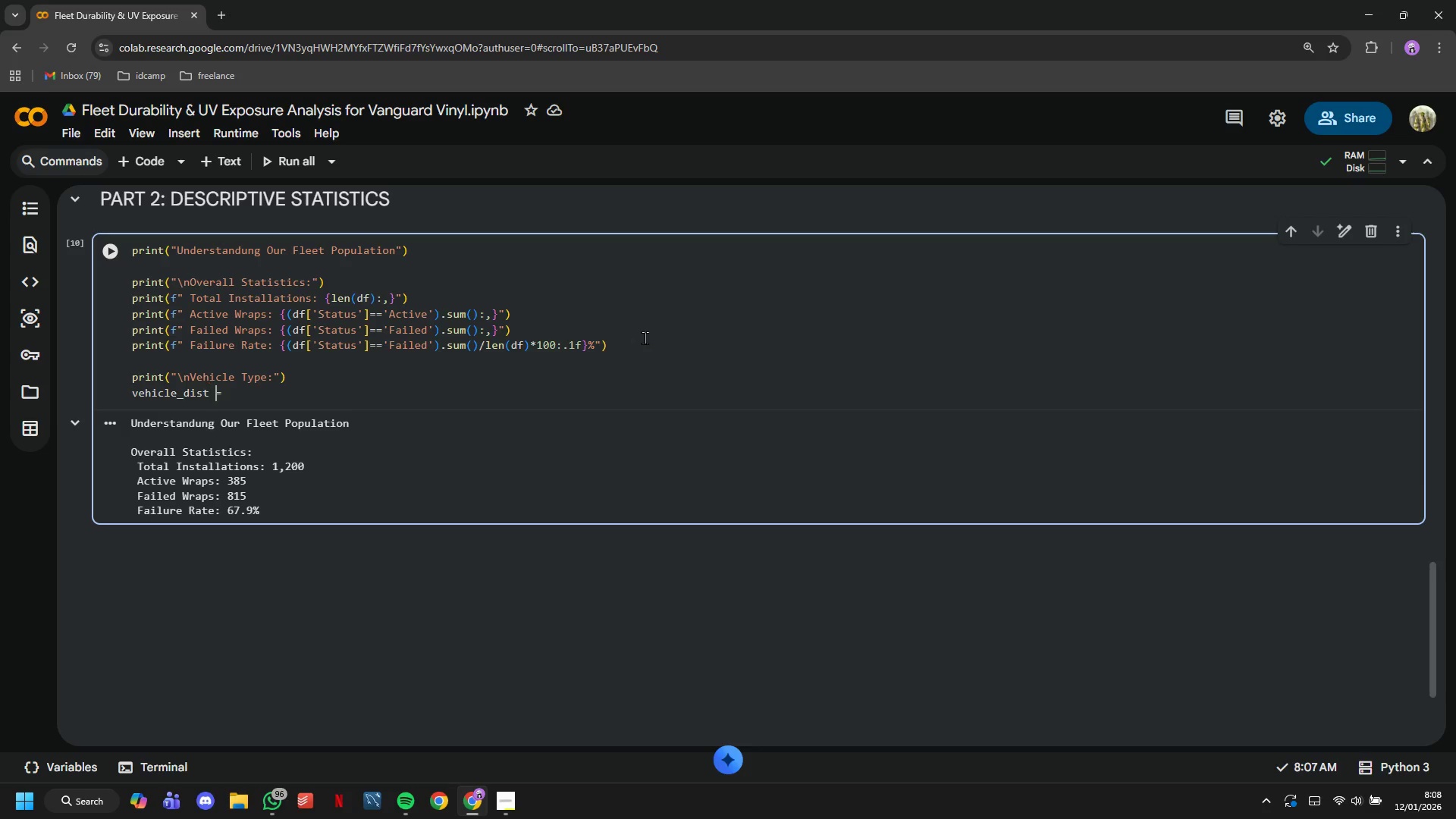 
key(ArrowRight)
 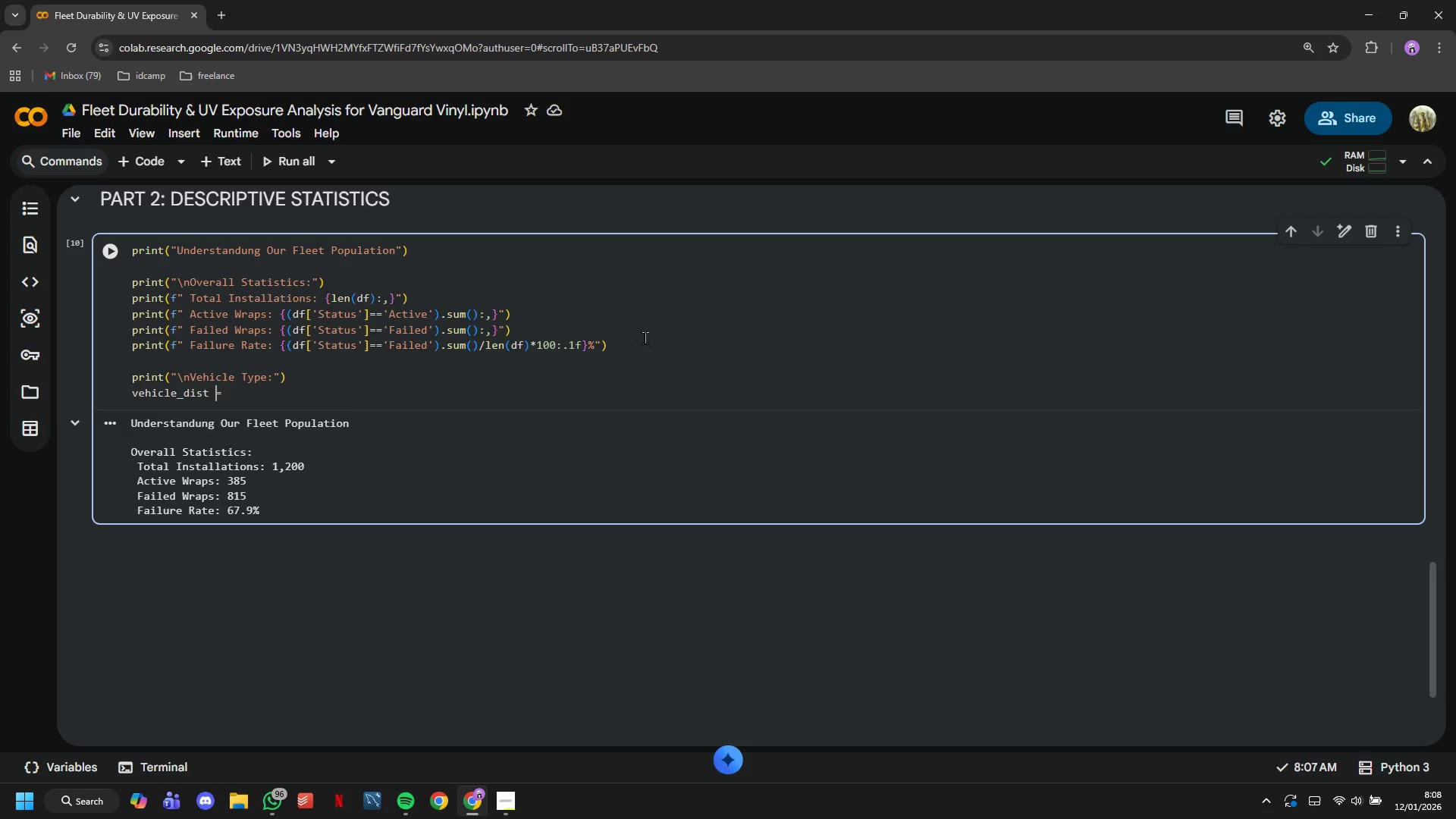 
key(ArrowRight)
 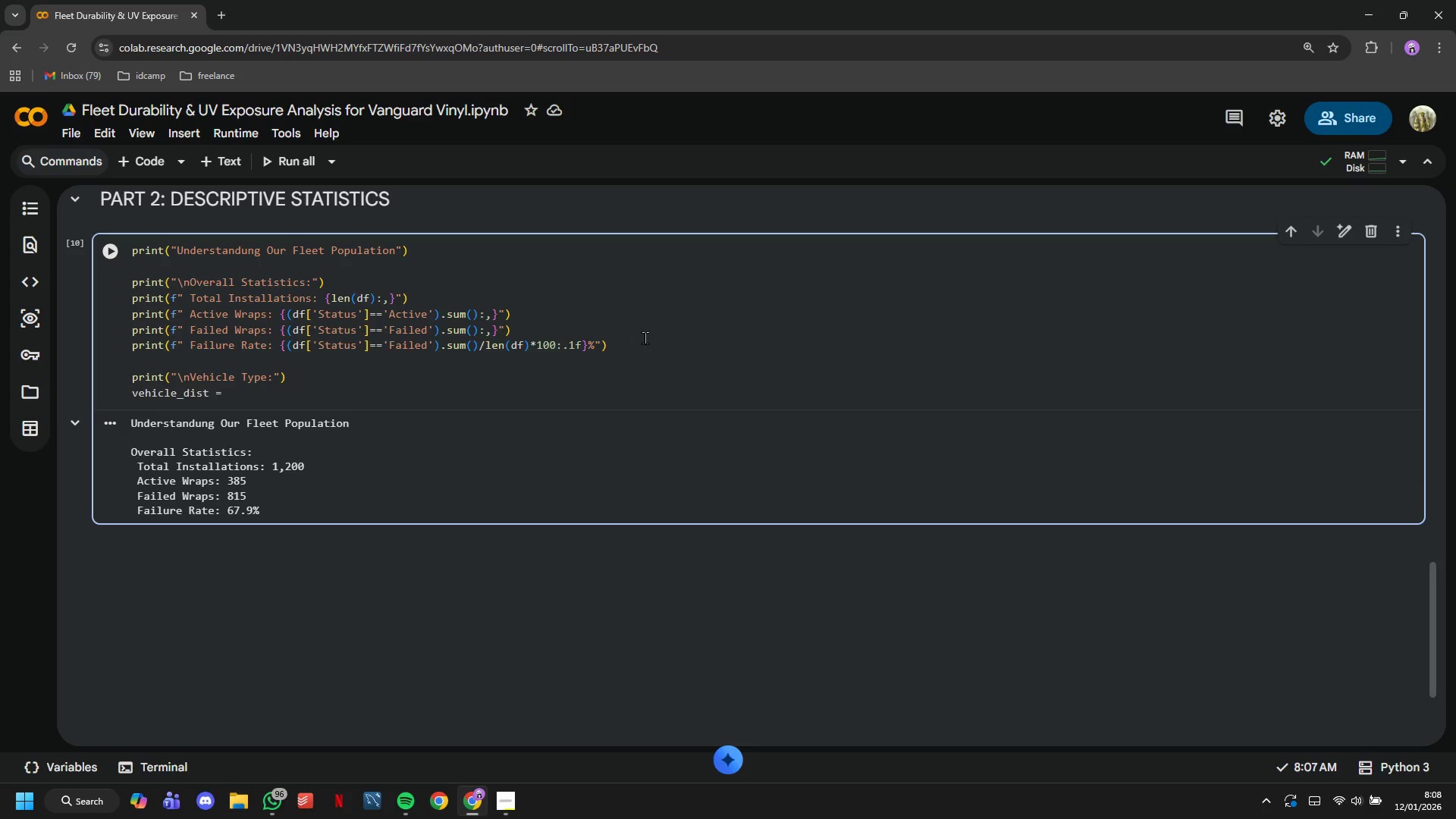 
type( df['Vehicle_Type)
 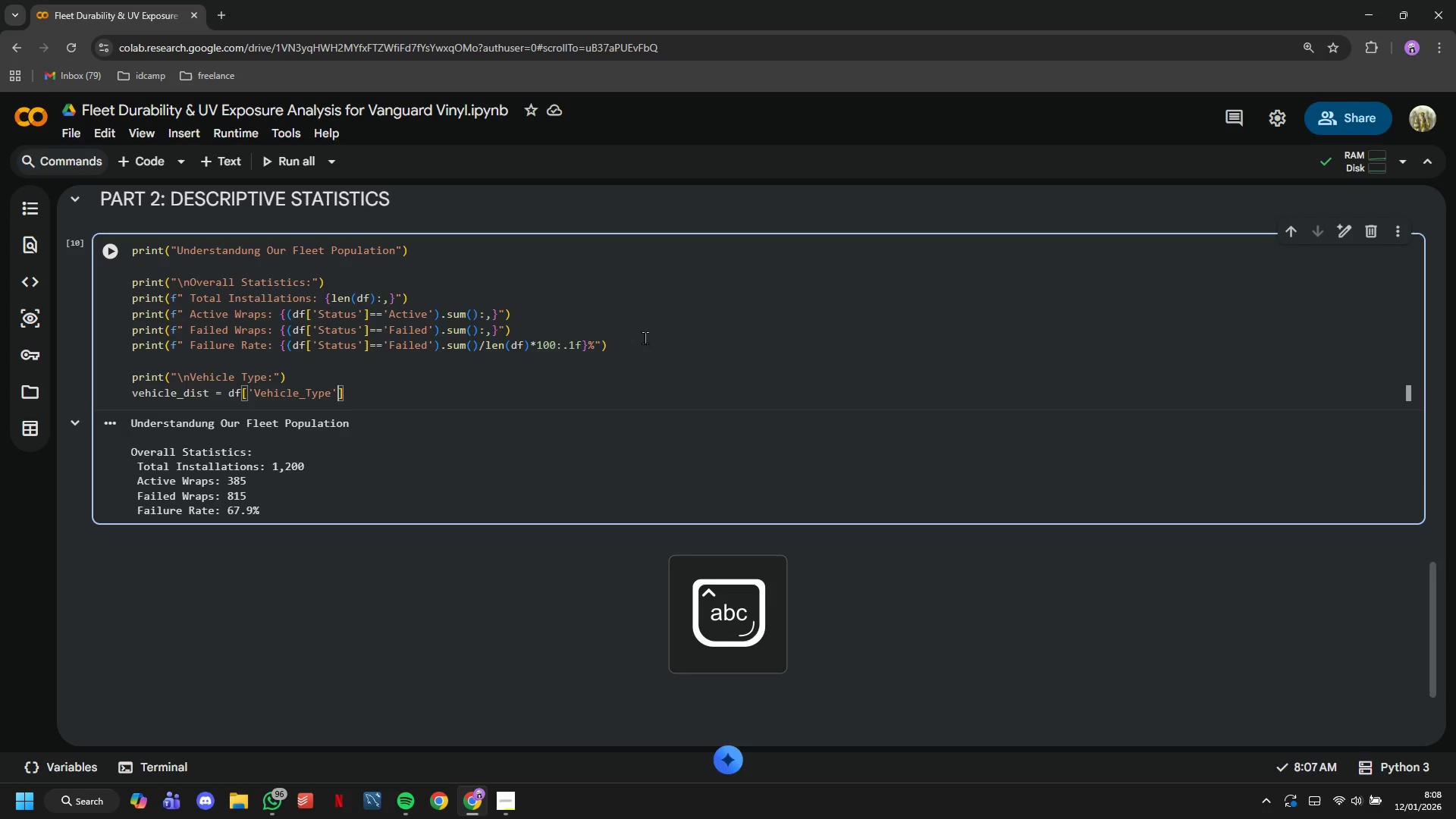 
key(ArrowRight)
 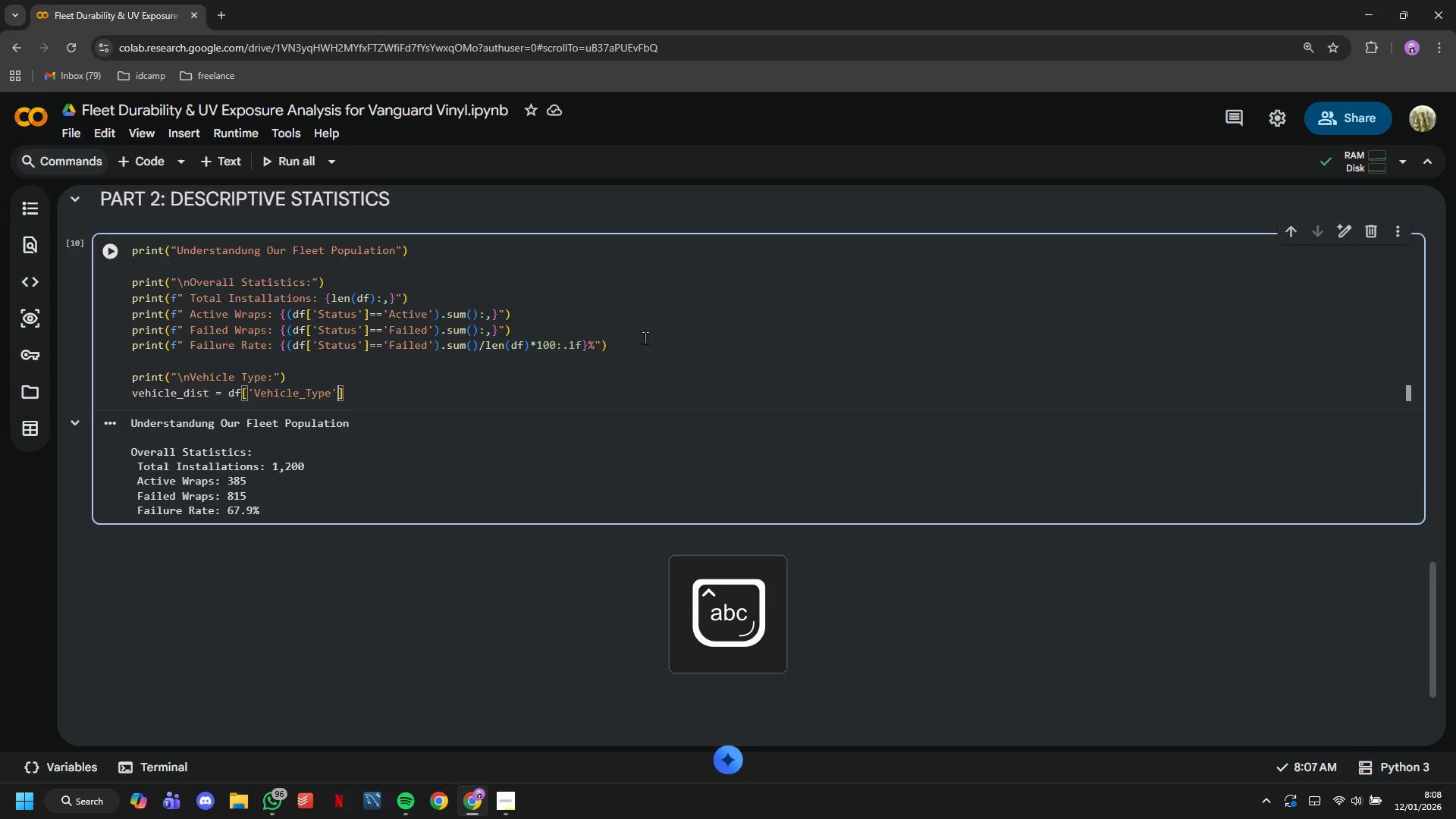 
key(ArrowRight)
 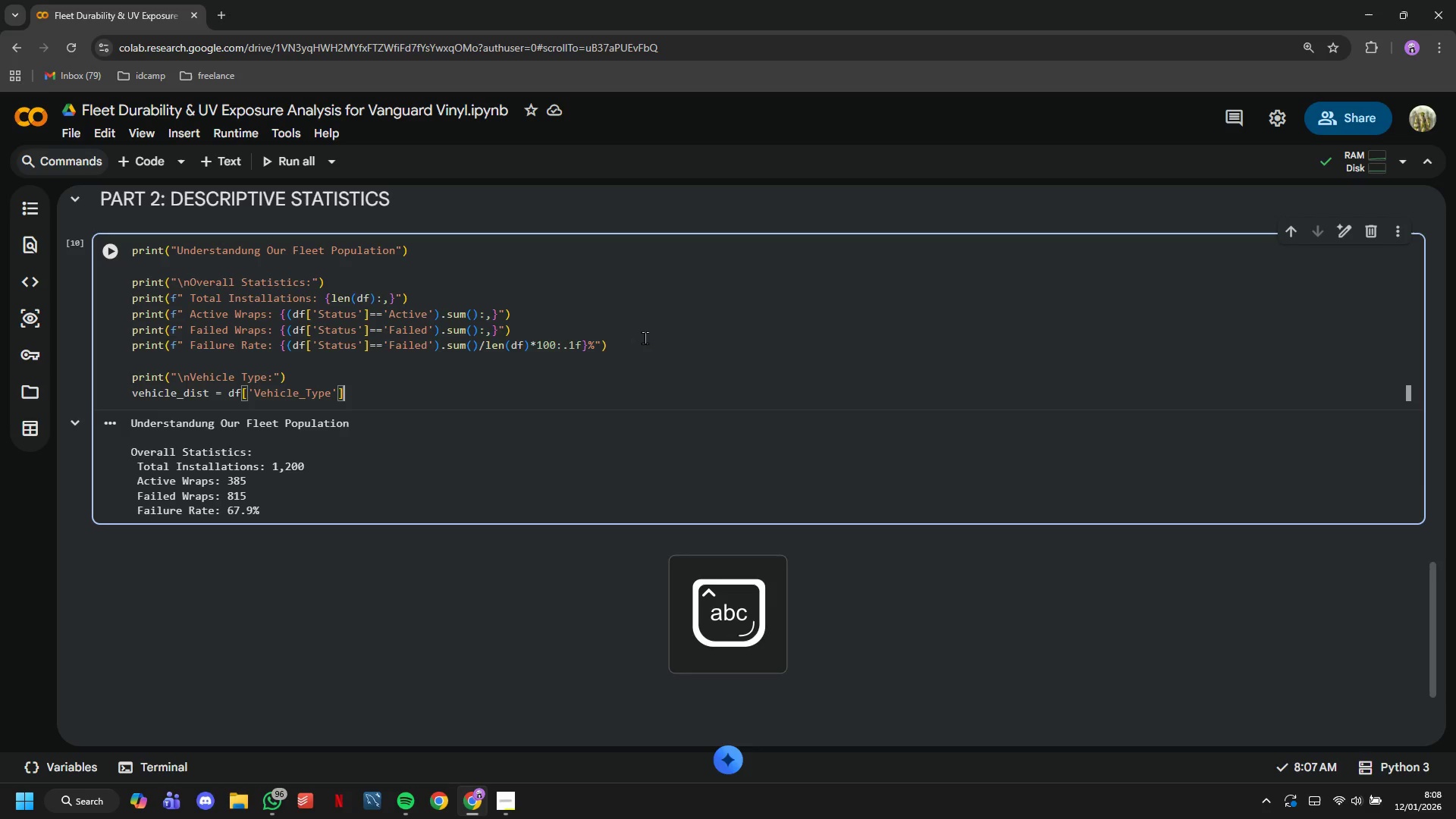 
type(.value_counts()
 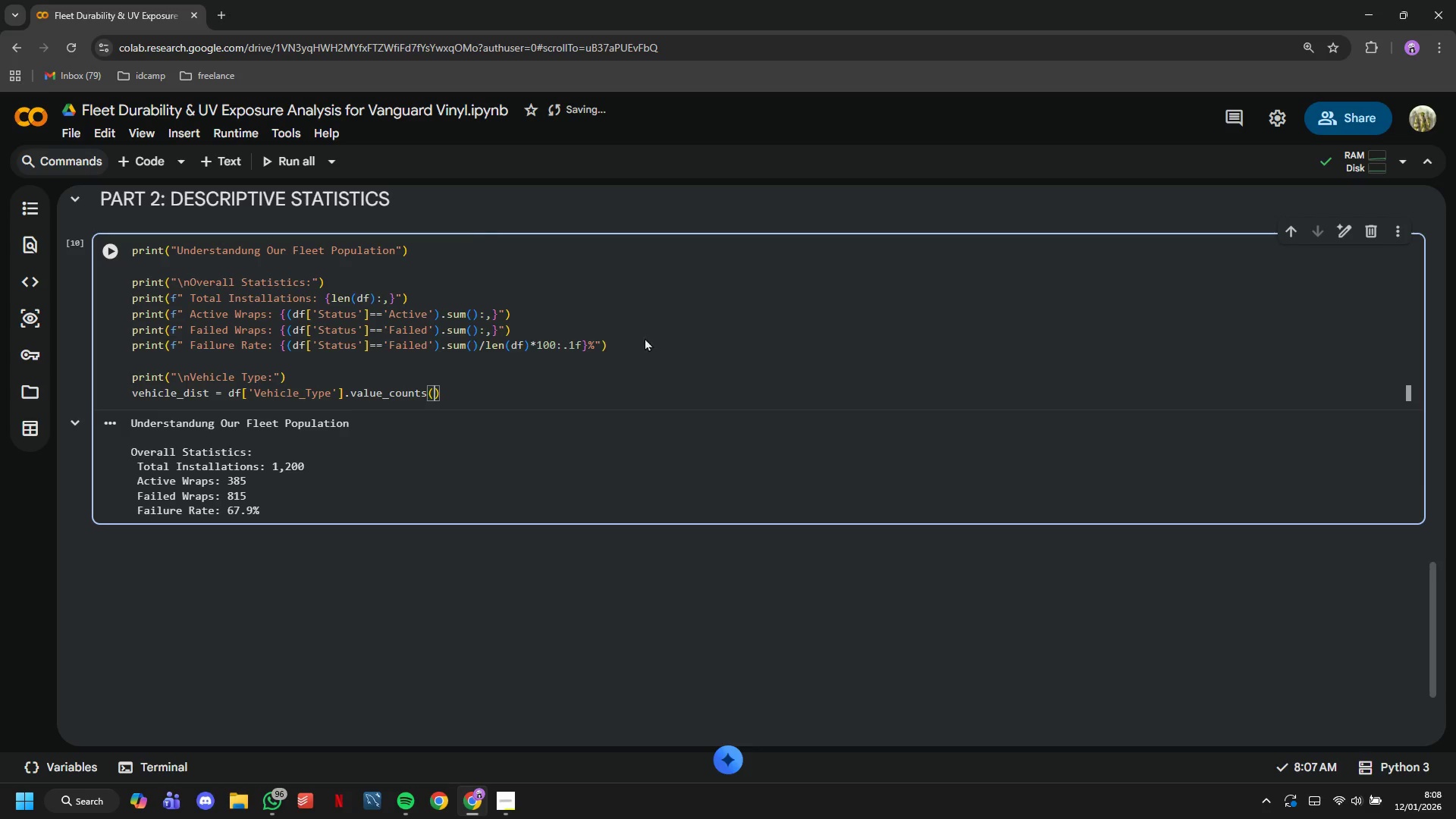 
key(ArrowRight)
 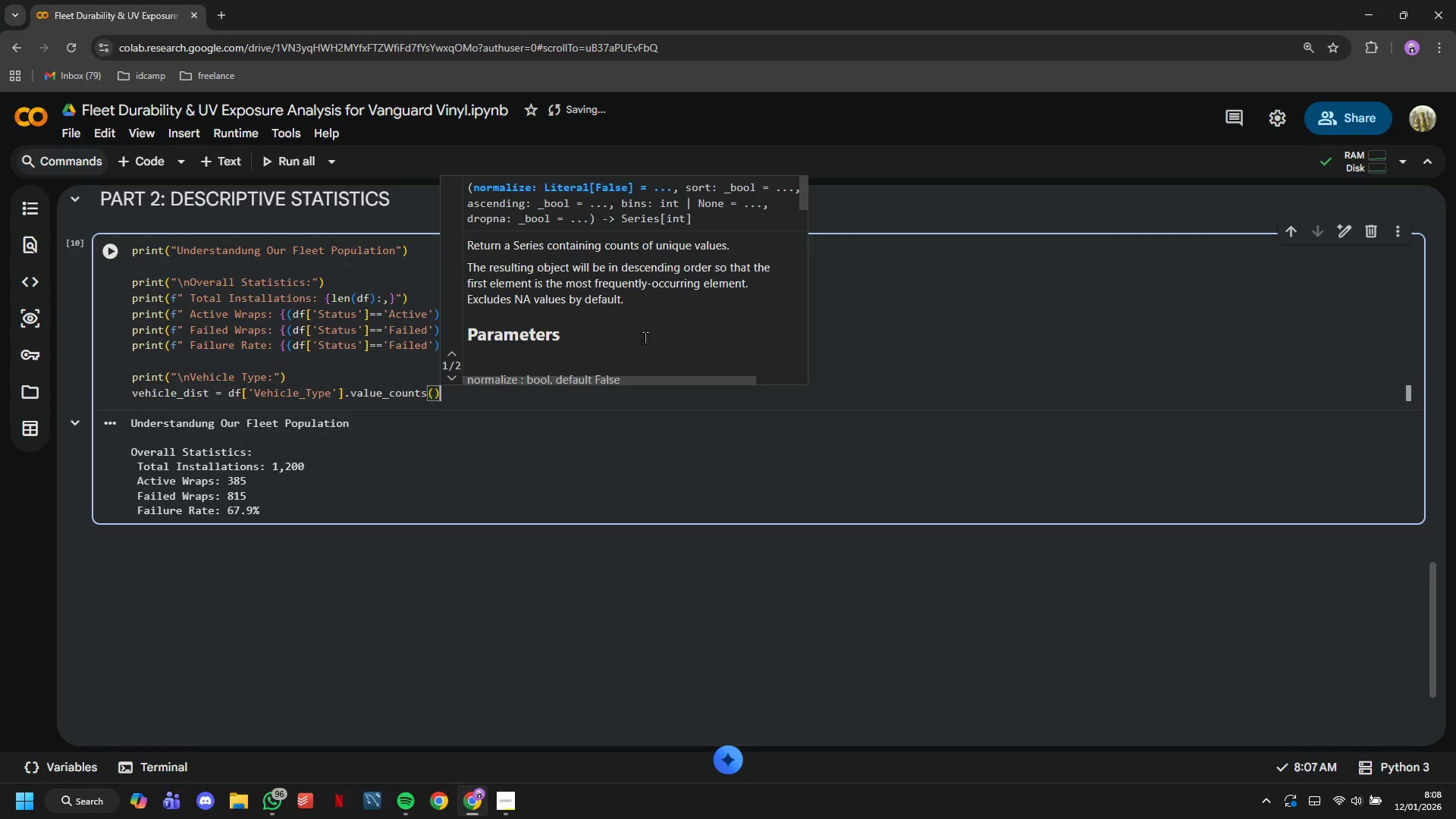 
key(Enter)
 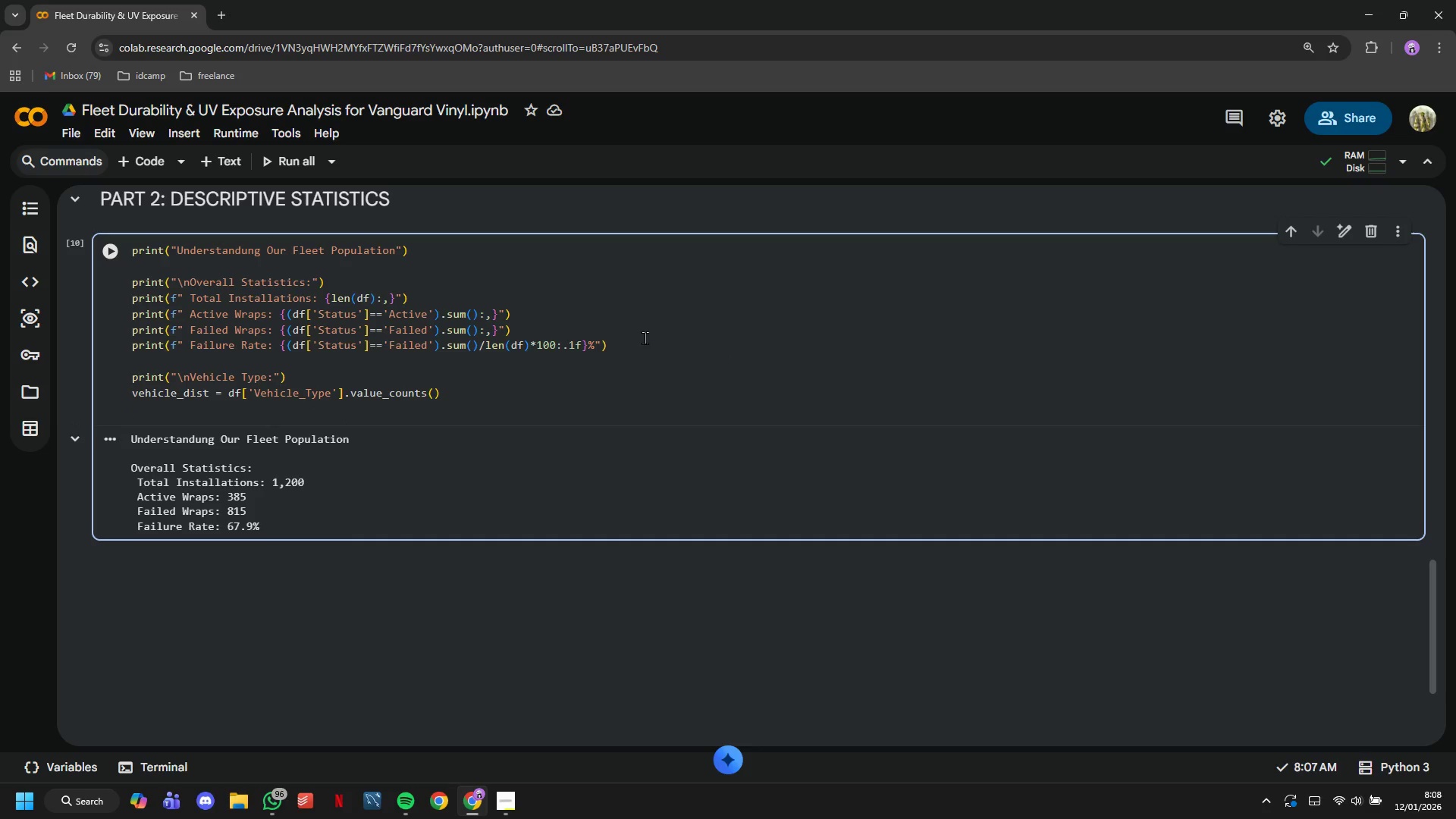 
type(for vehicle, count in vehicle_dist.items()
 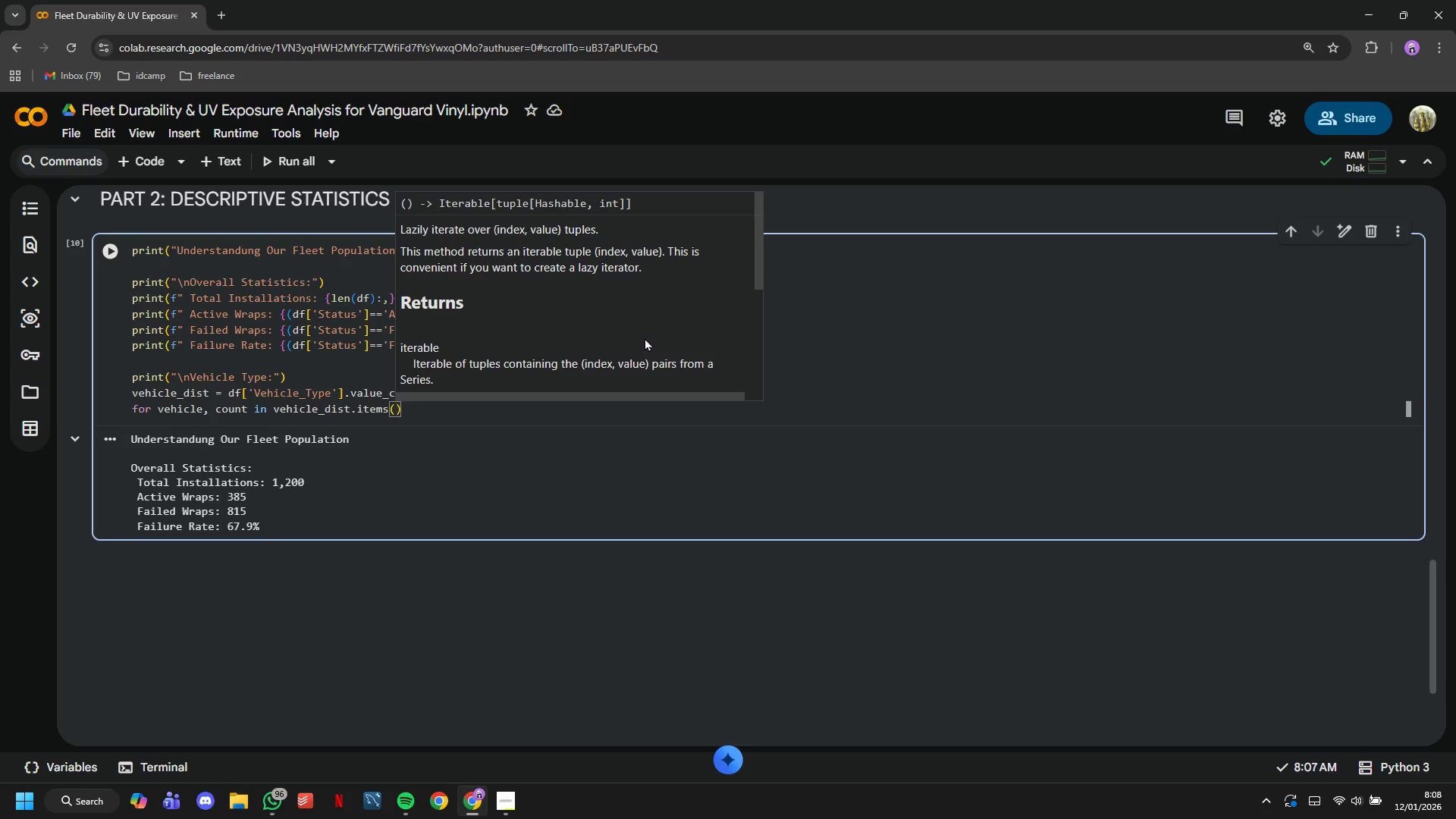 
key(Shift+ArrowRight)
 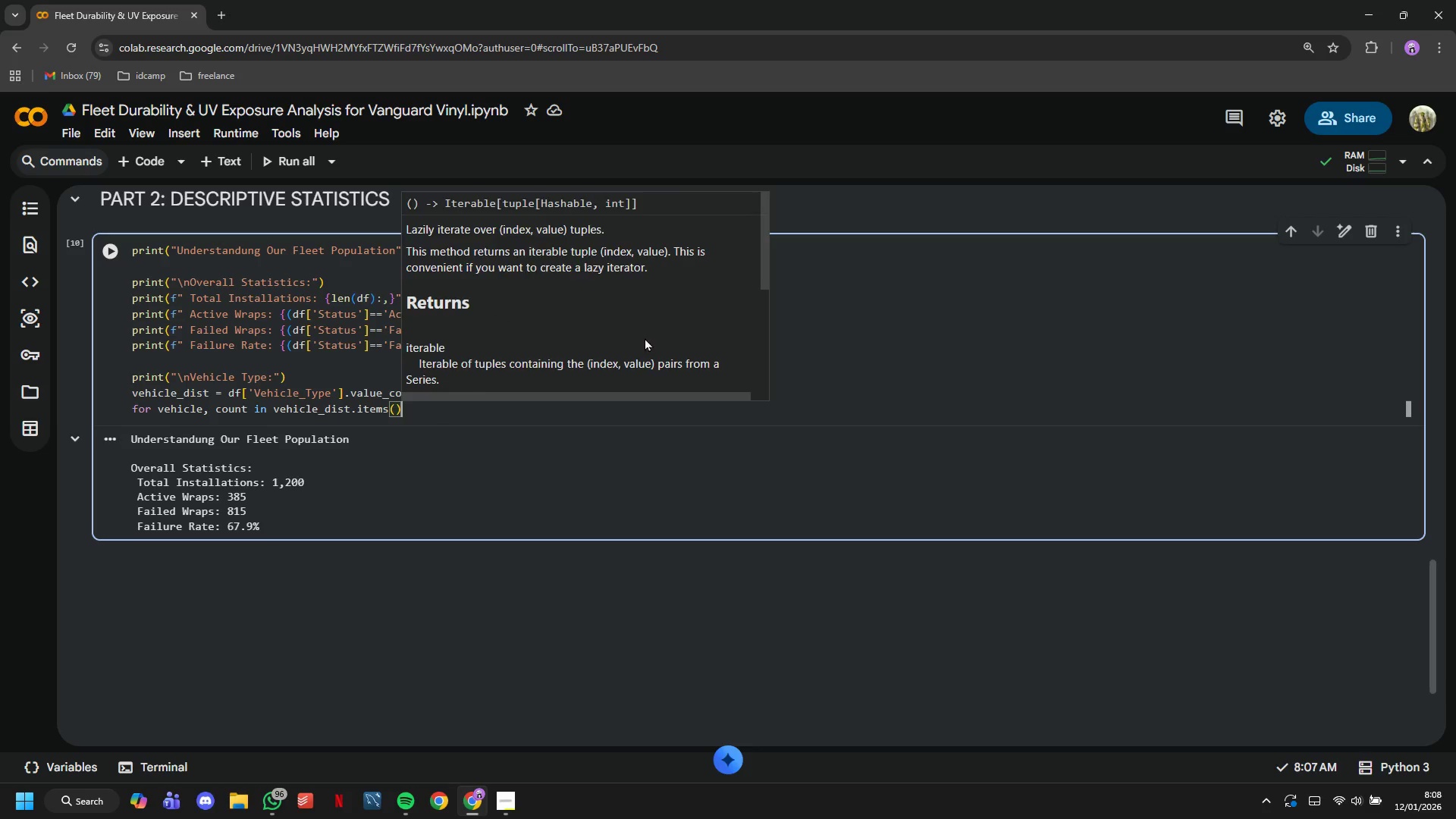 
key(Shift+Semicolon)
 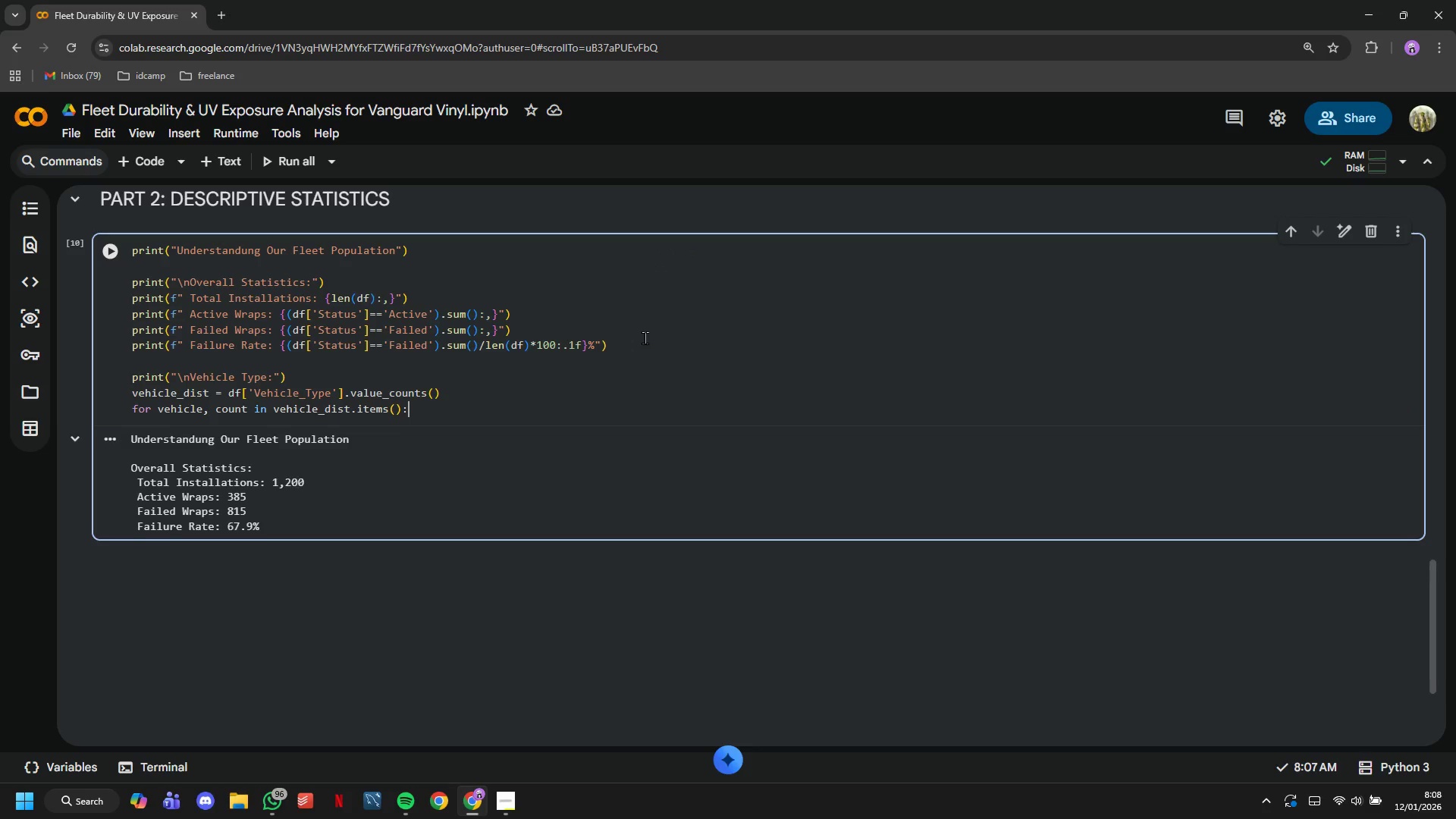 
key(Enter)
 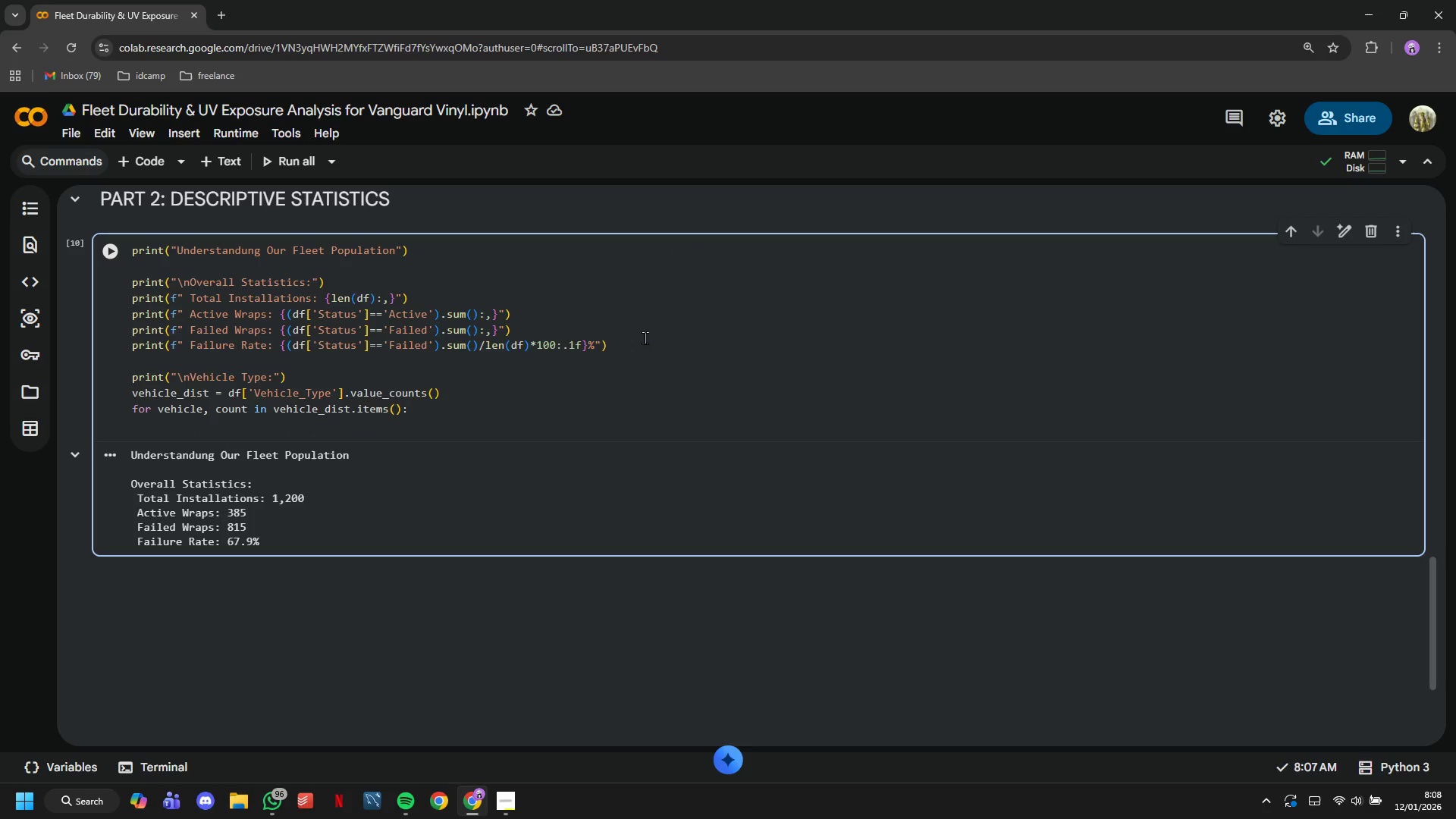 
type(print(")
 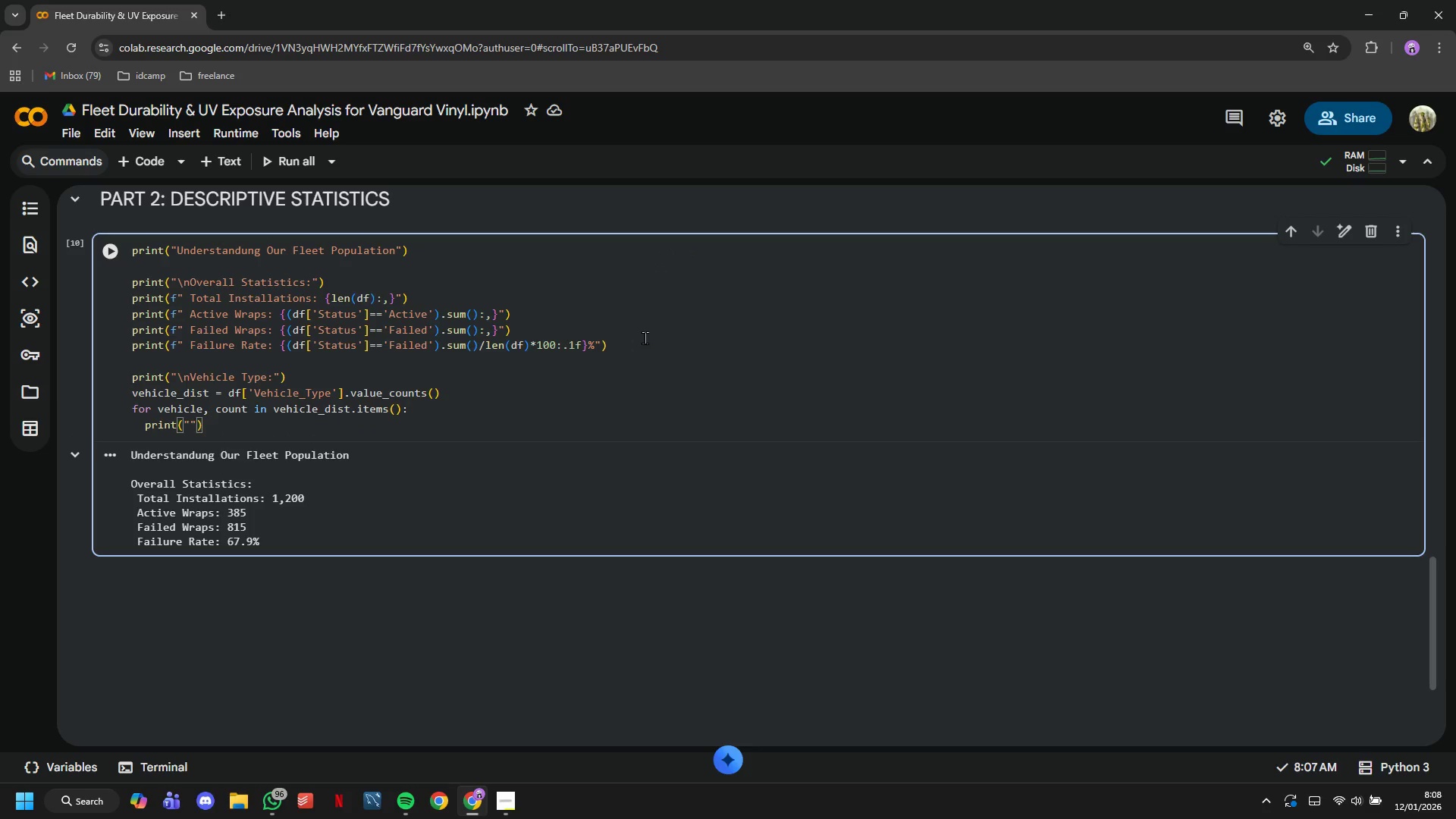 
key(ArrowLeft)
 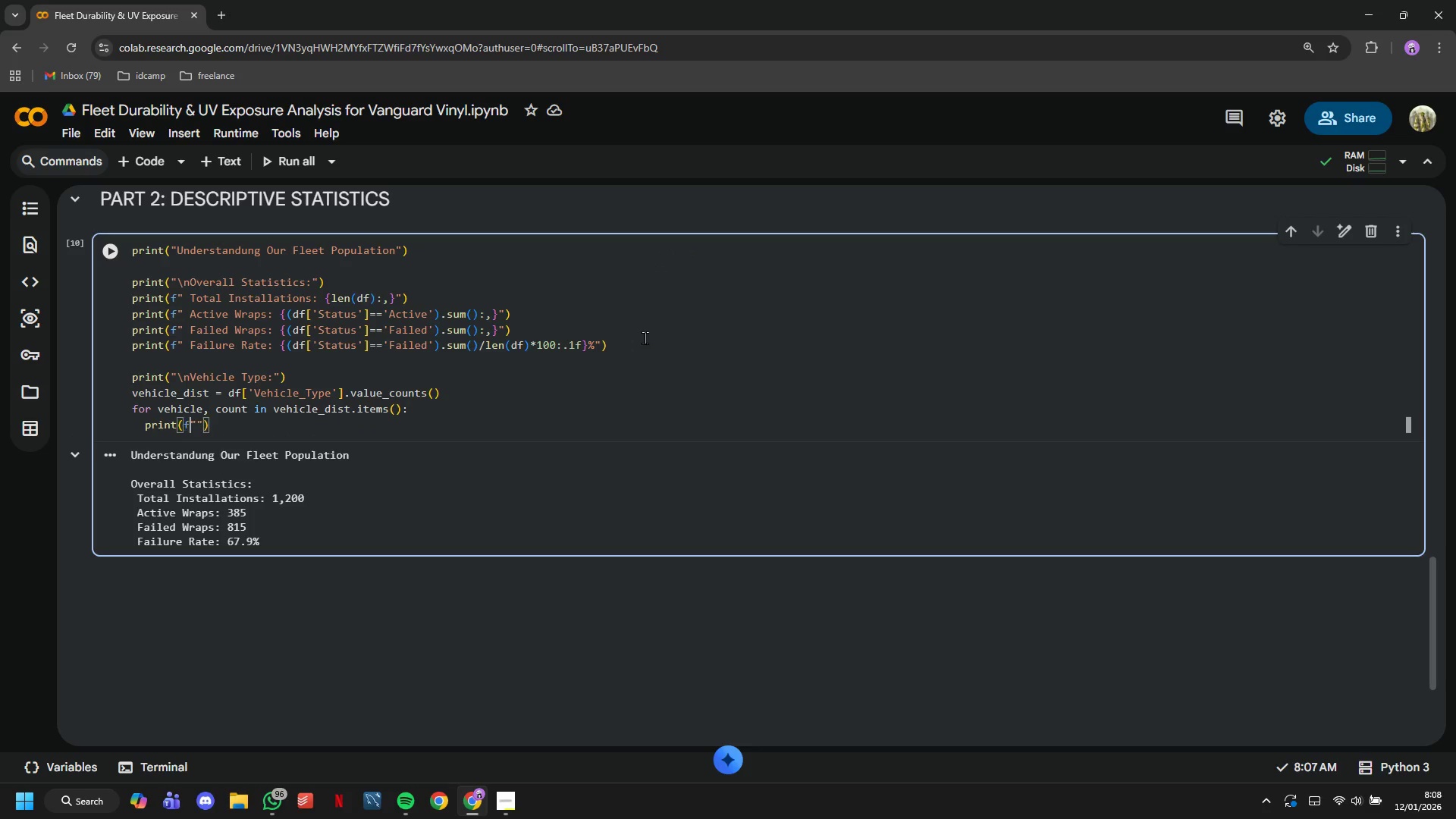 
key(F)
 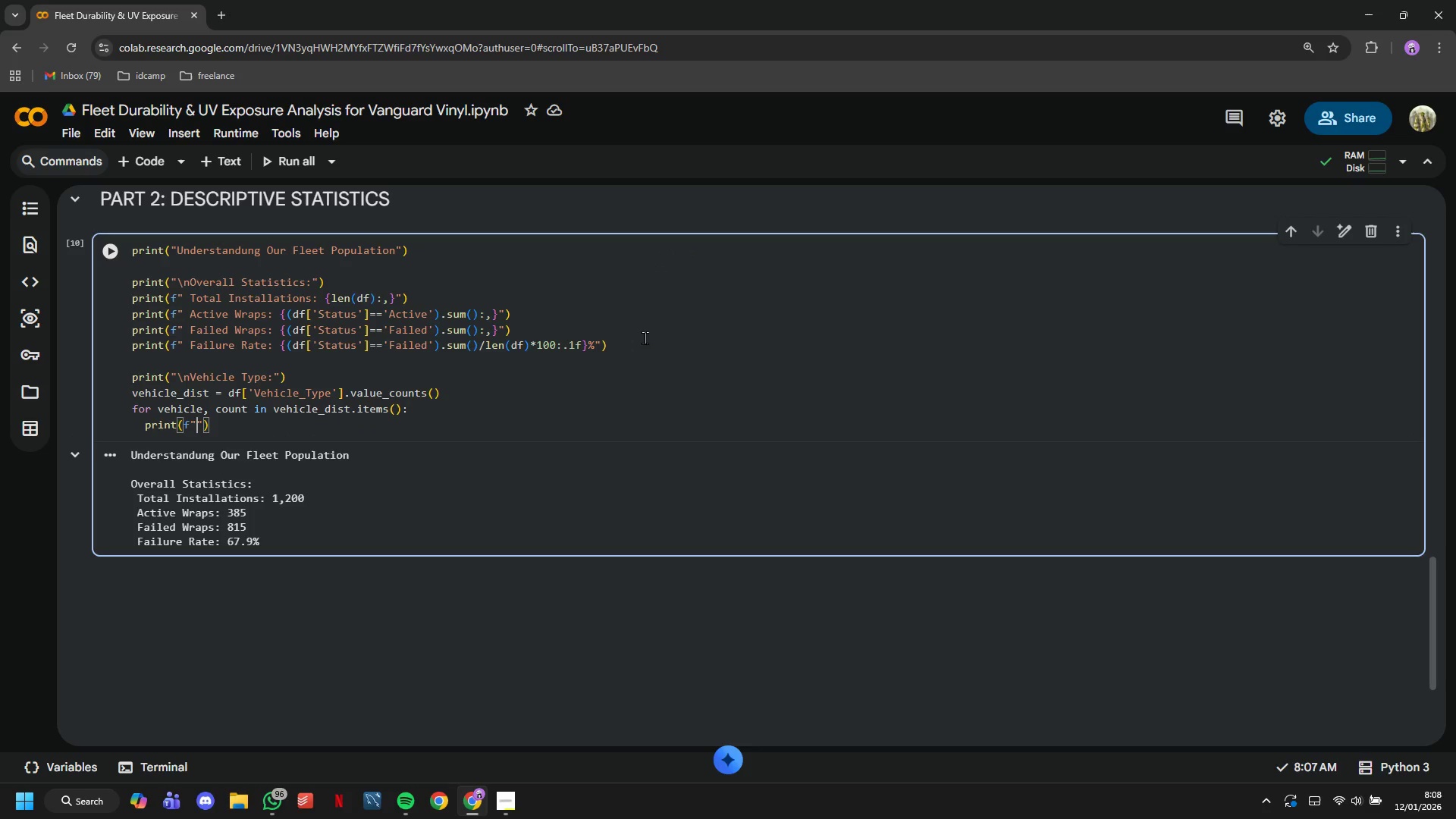 
key(ArrowRight)
 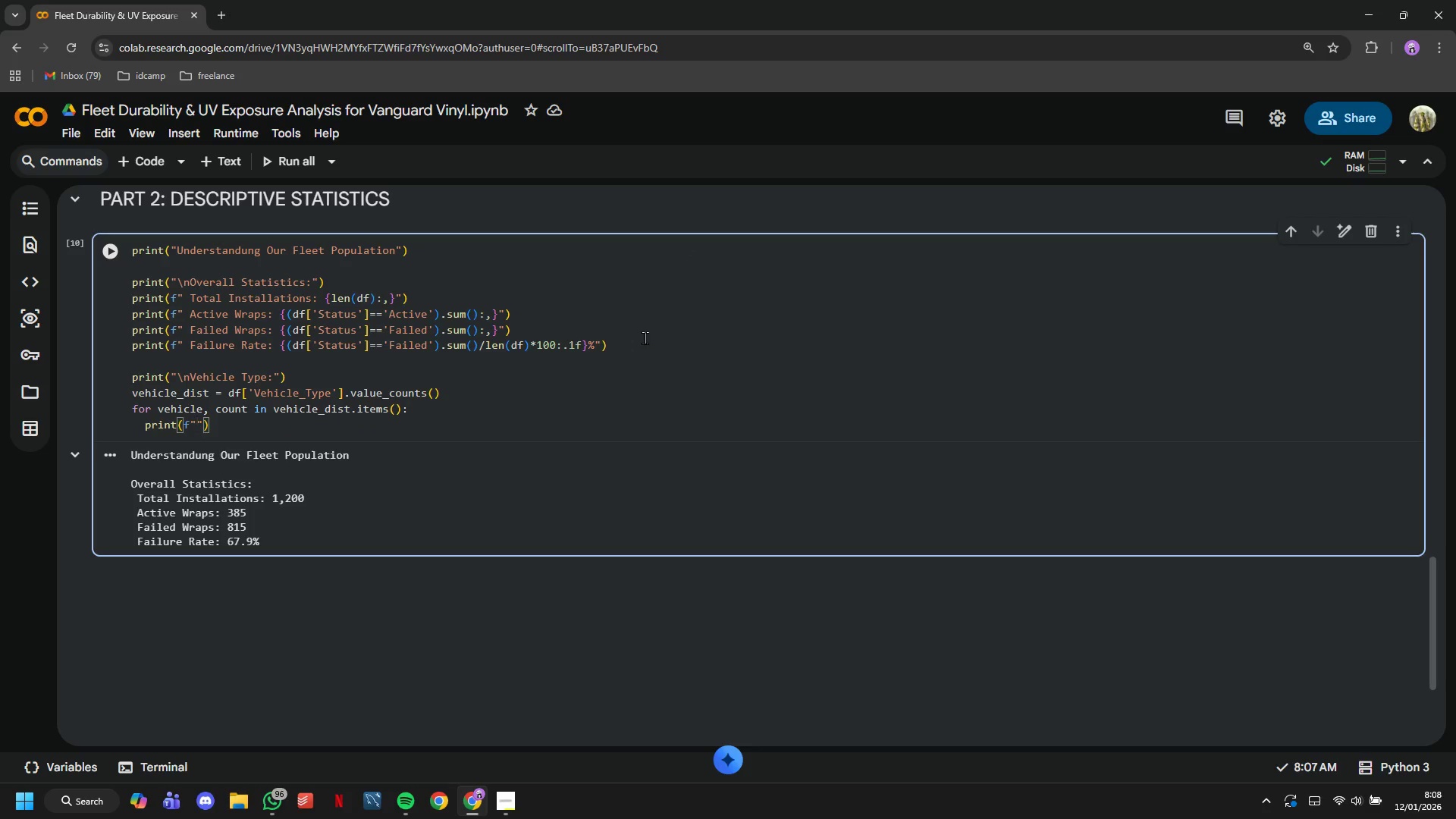 
type( {vehicle)
 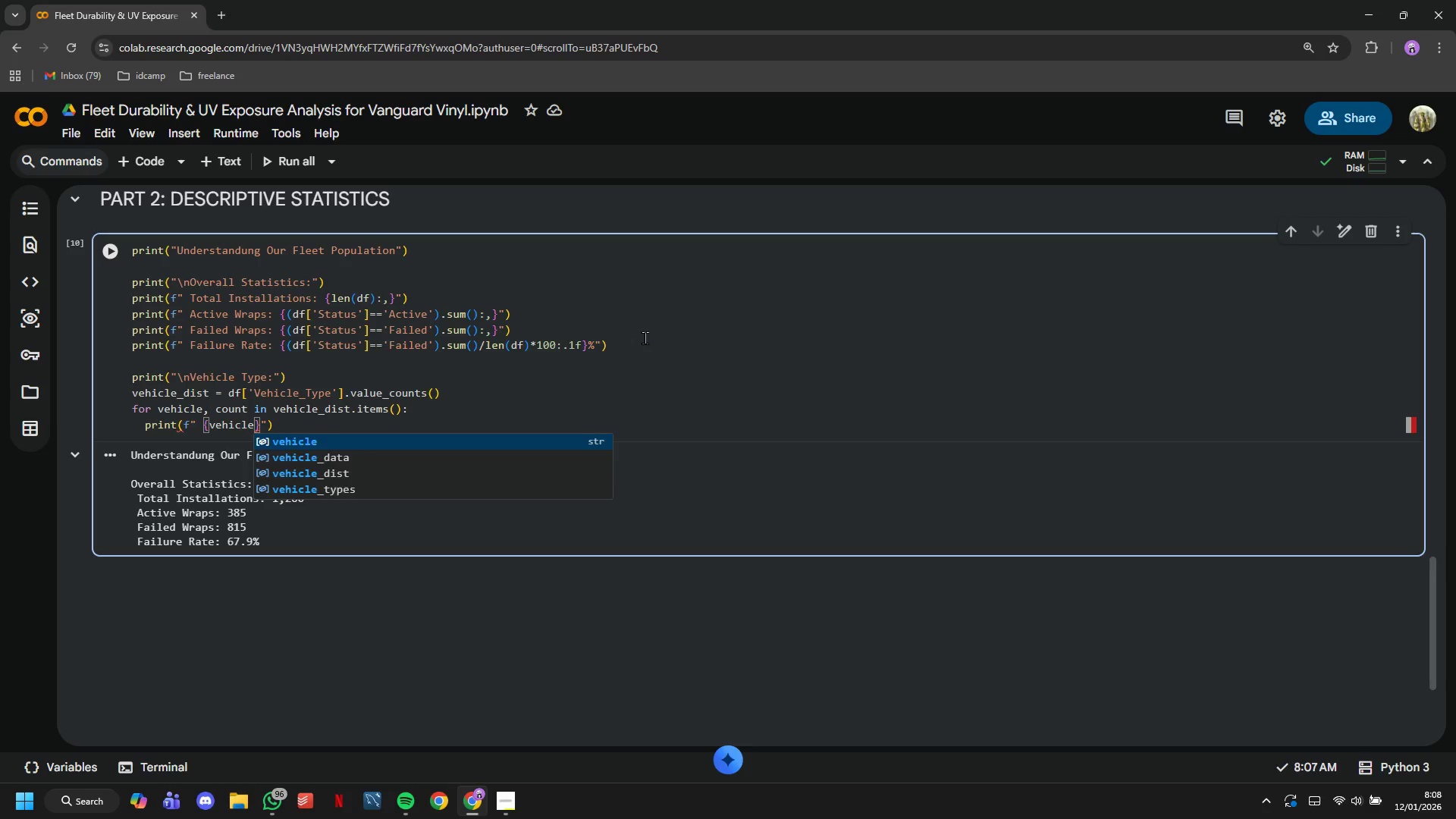 
key(ArrowRight)
 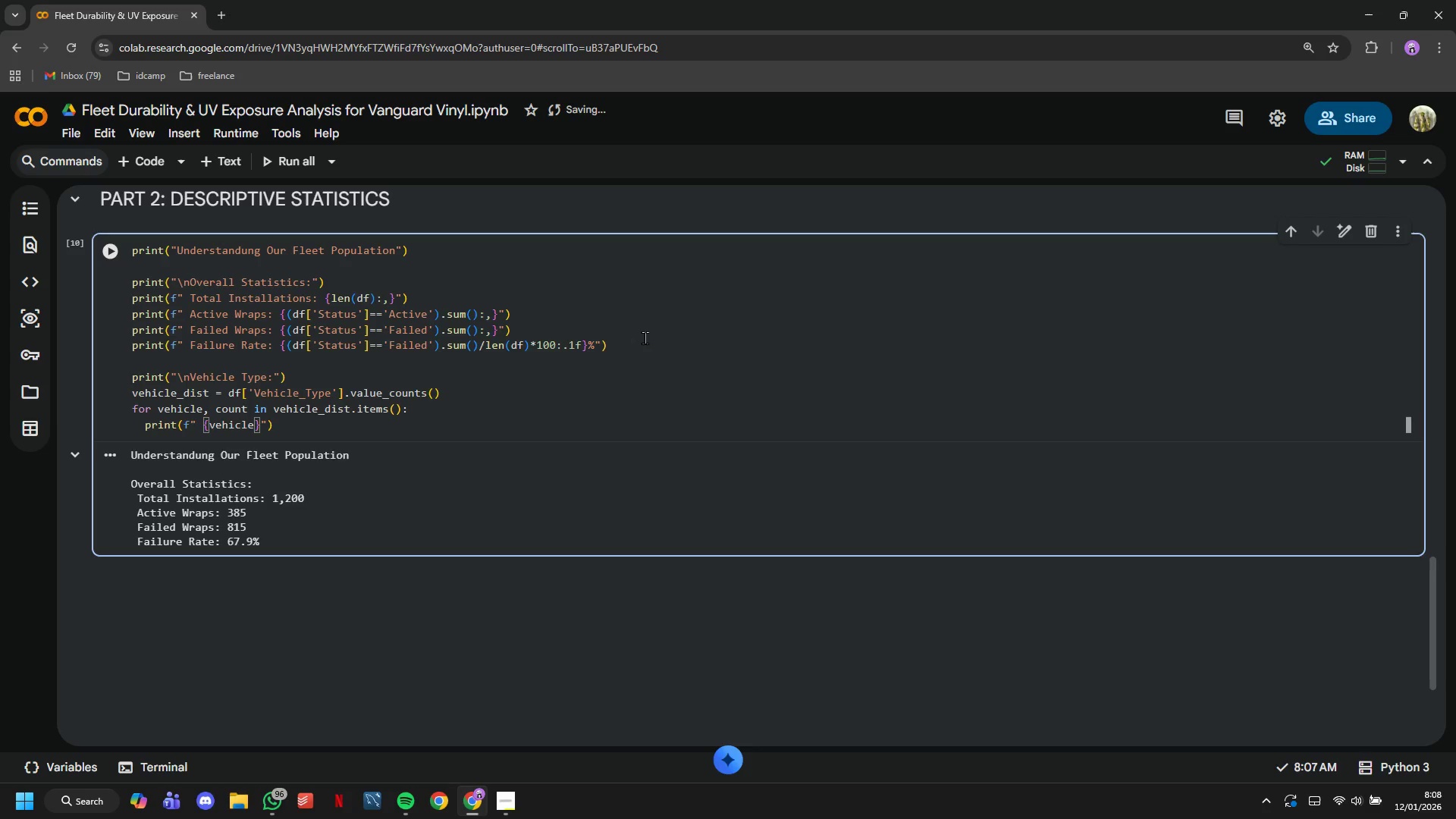 
type( : {count)
 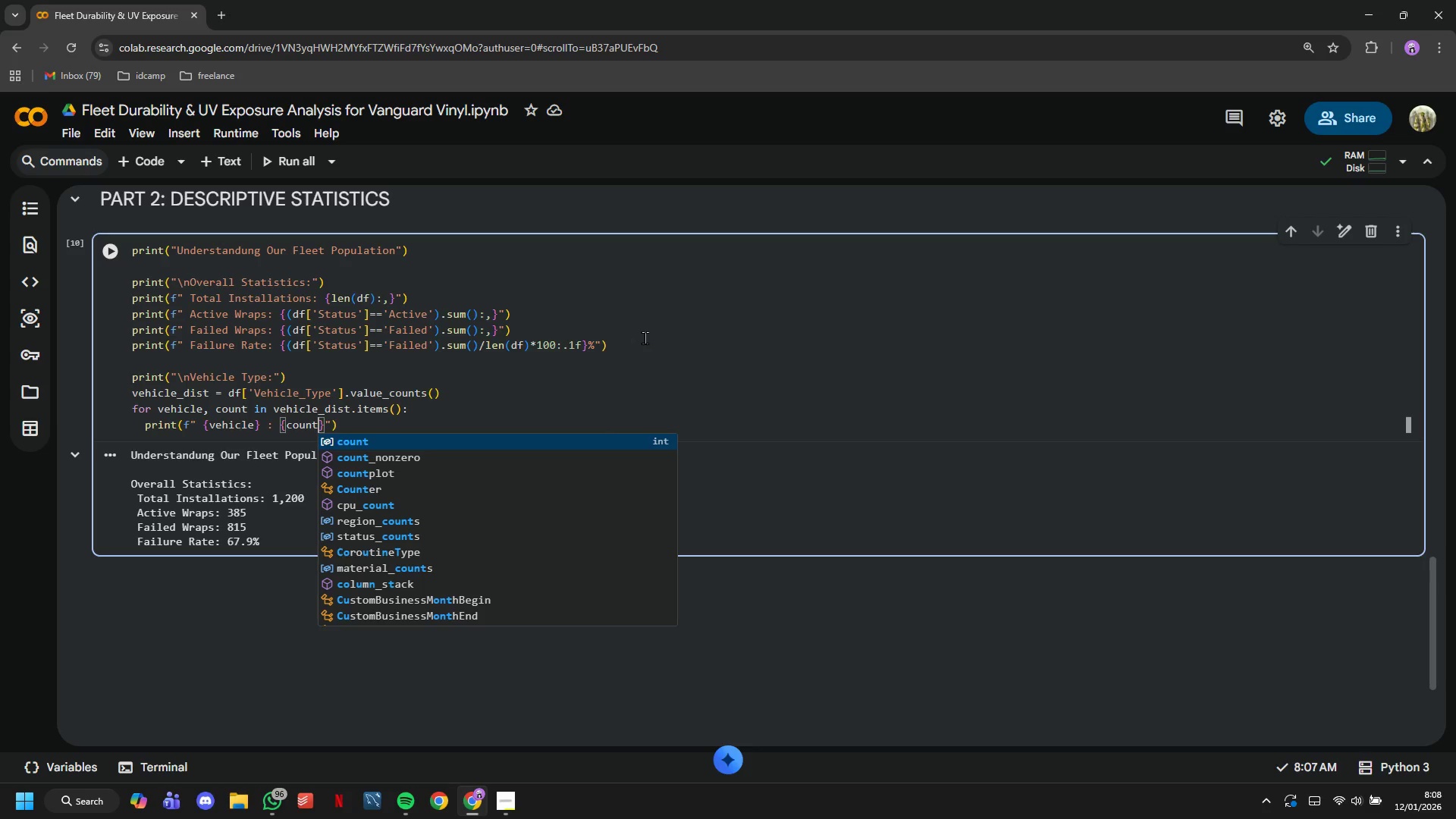 
key(ArrowRight)
 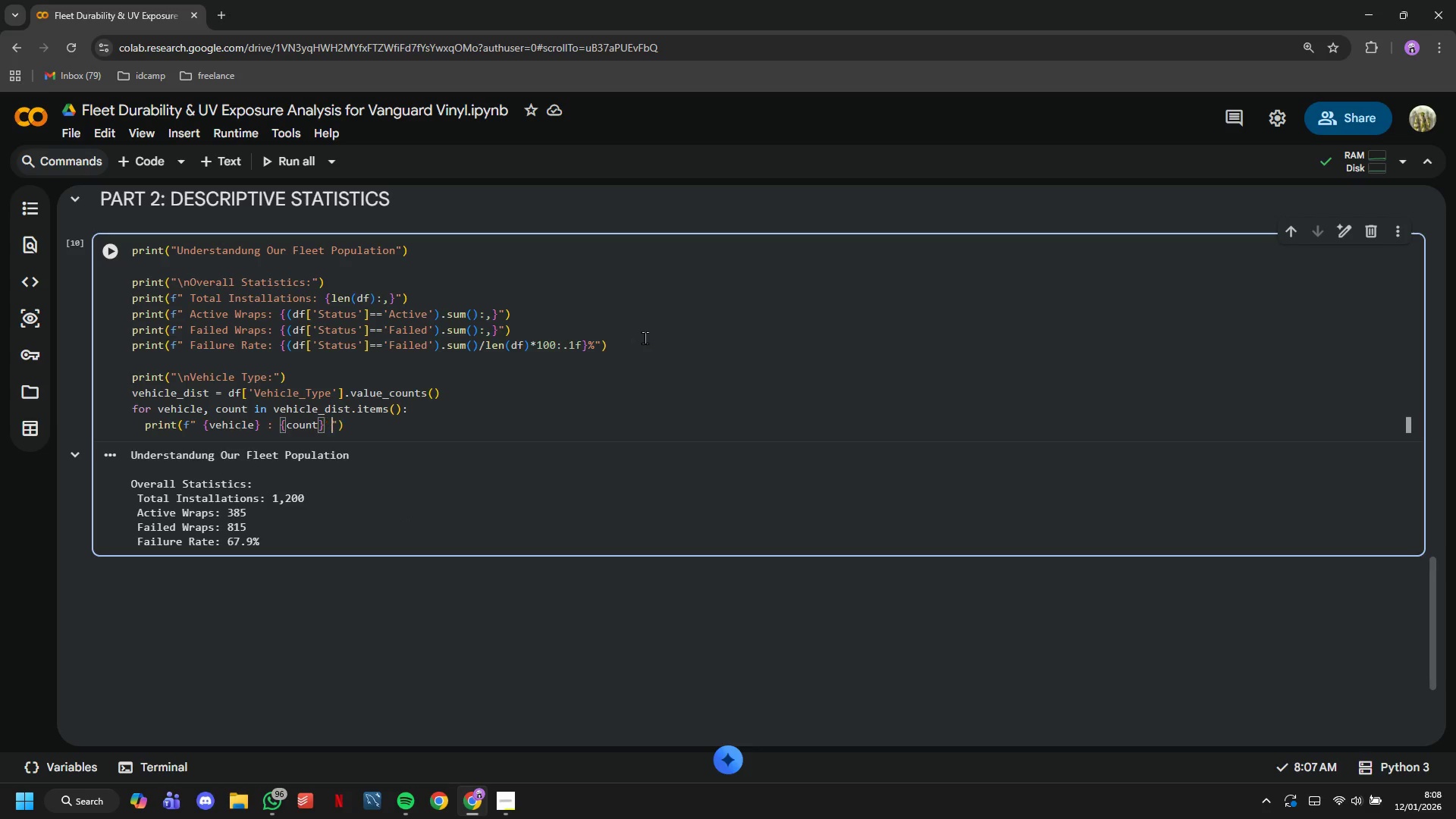 
type( ({count/len(df)
 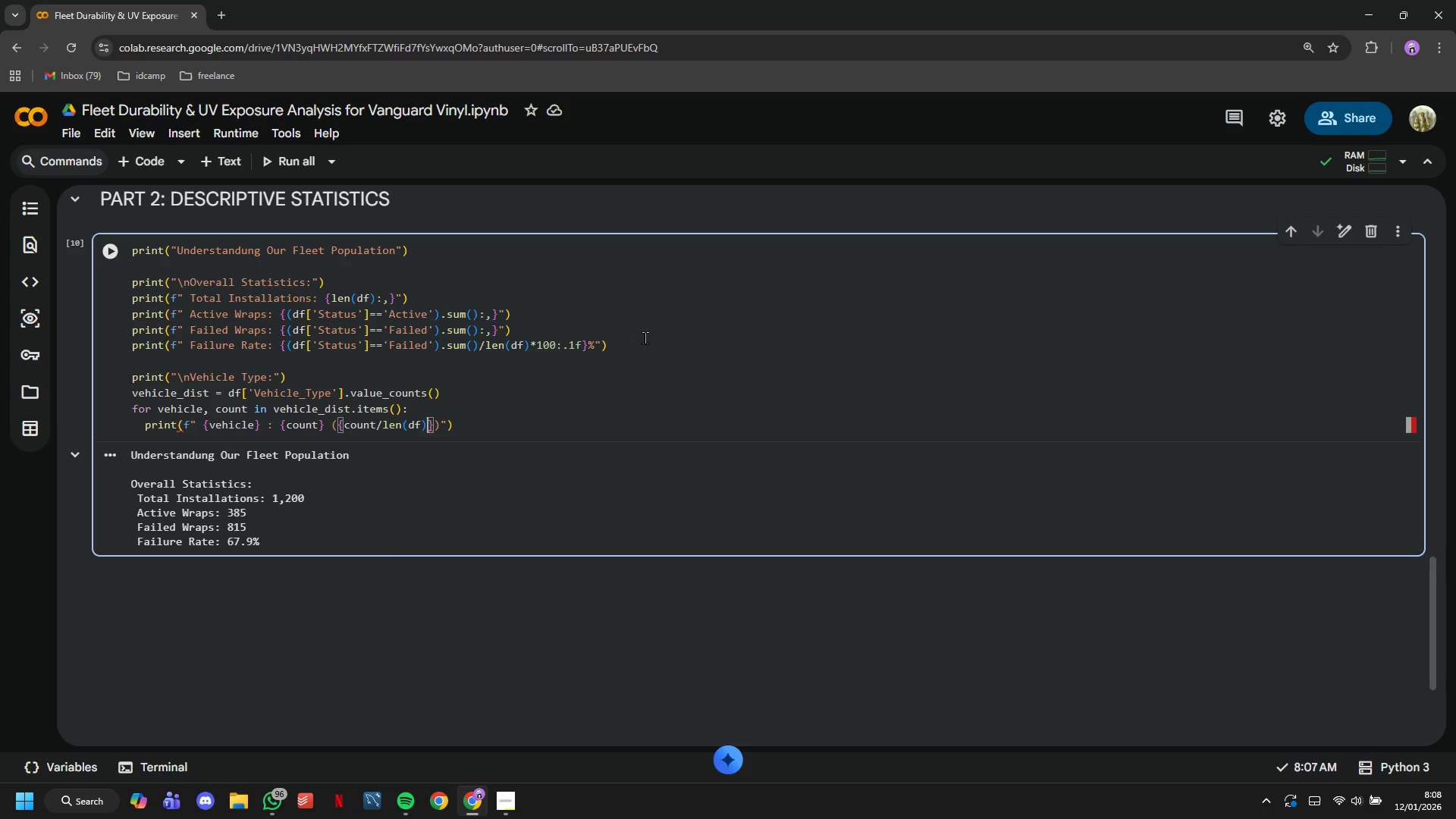 
 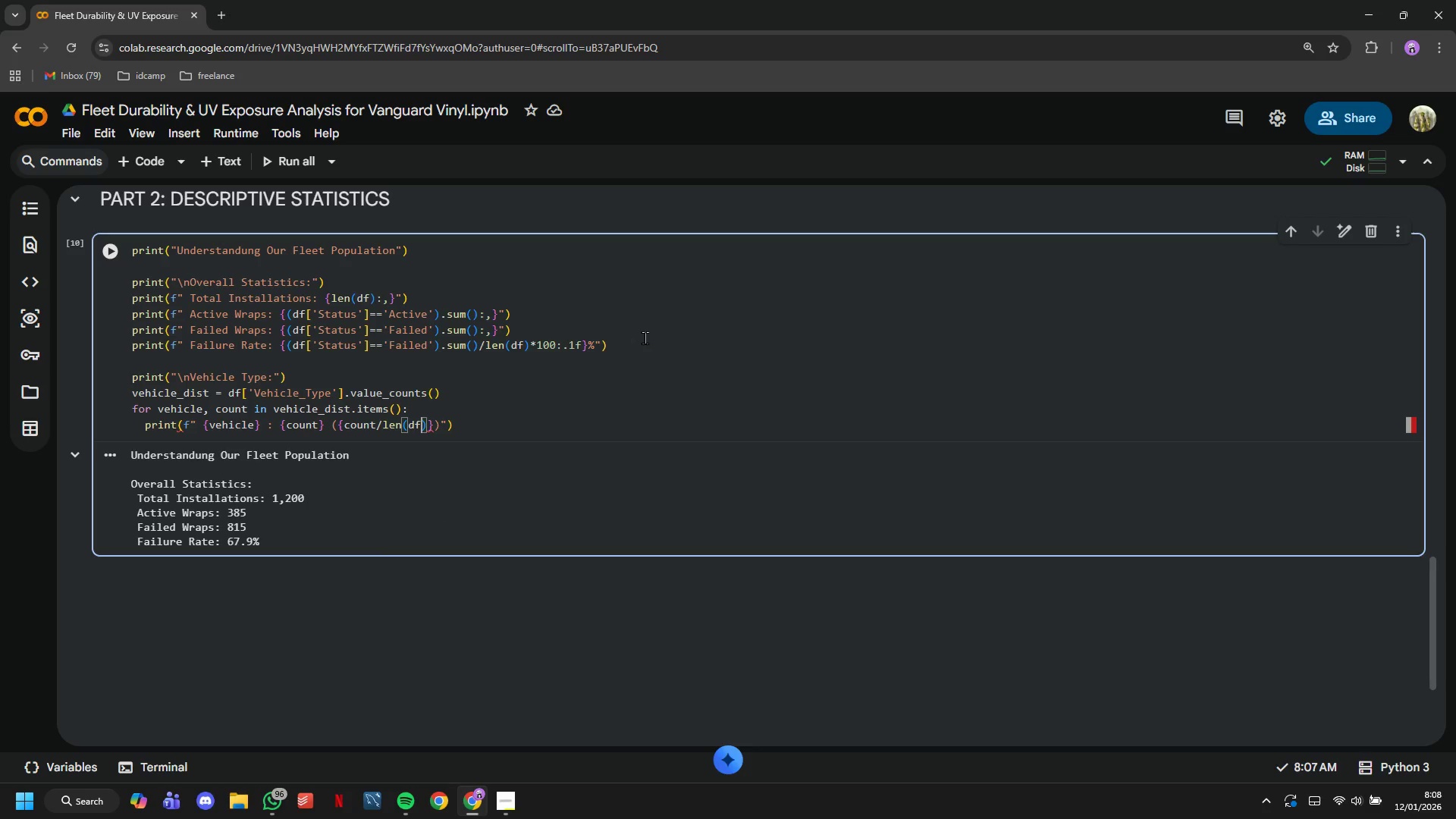 
key(ArrowRight)
 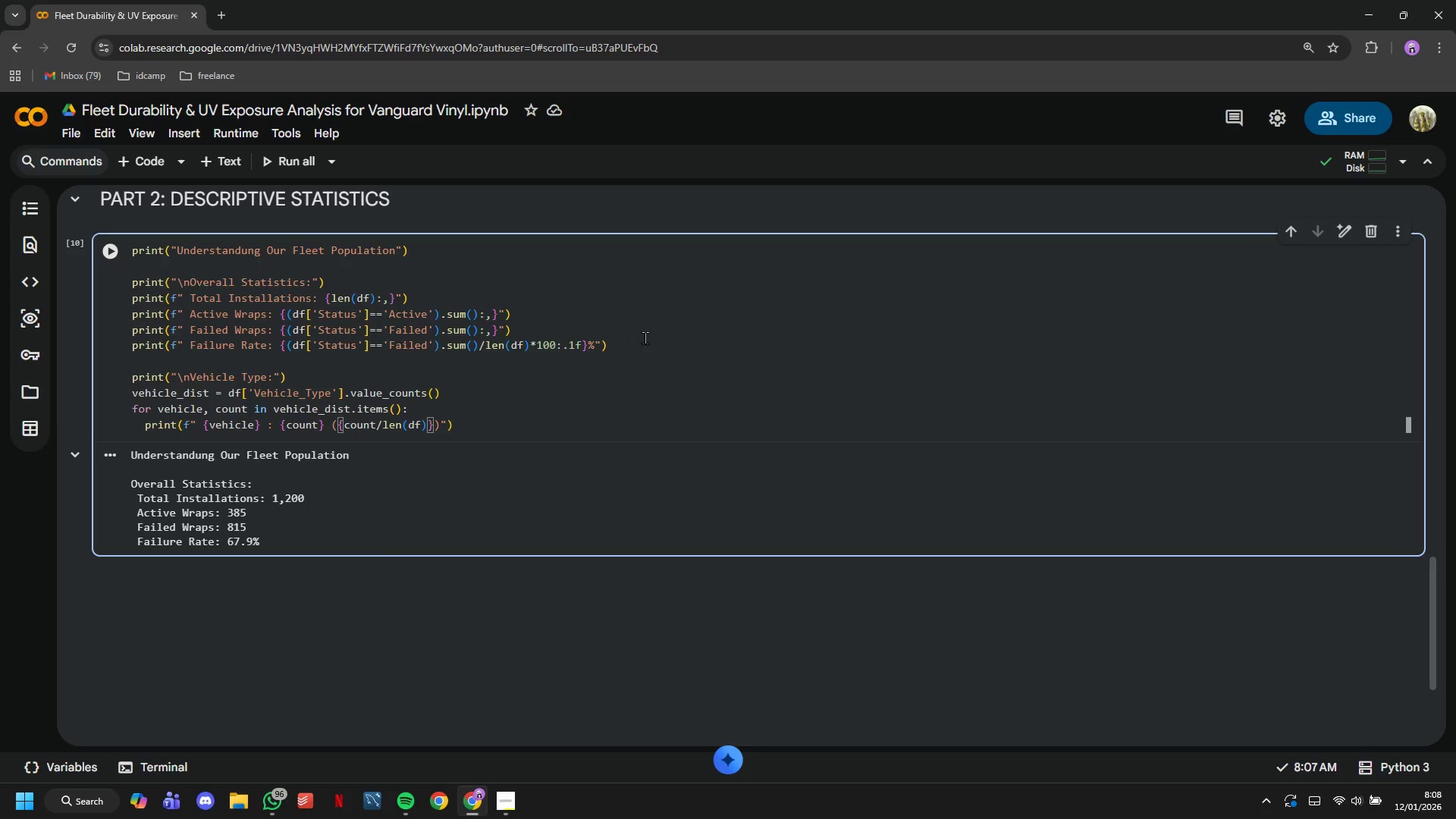 
type(*100:.0f)
 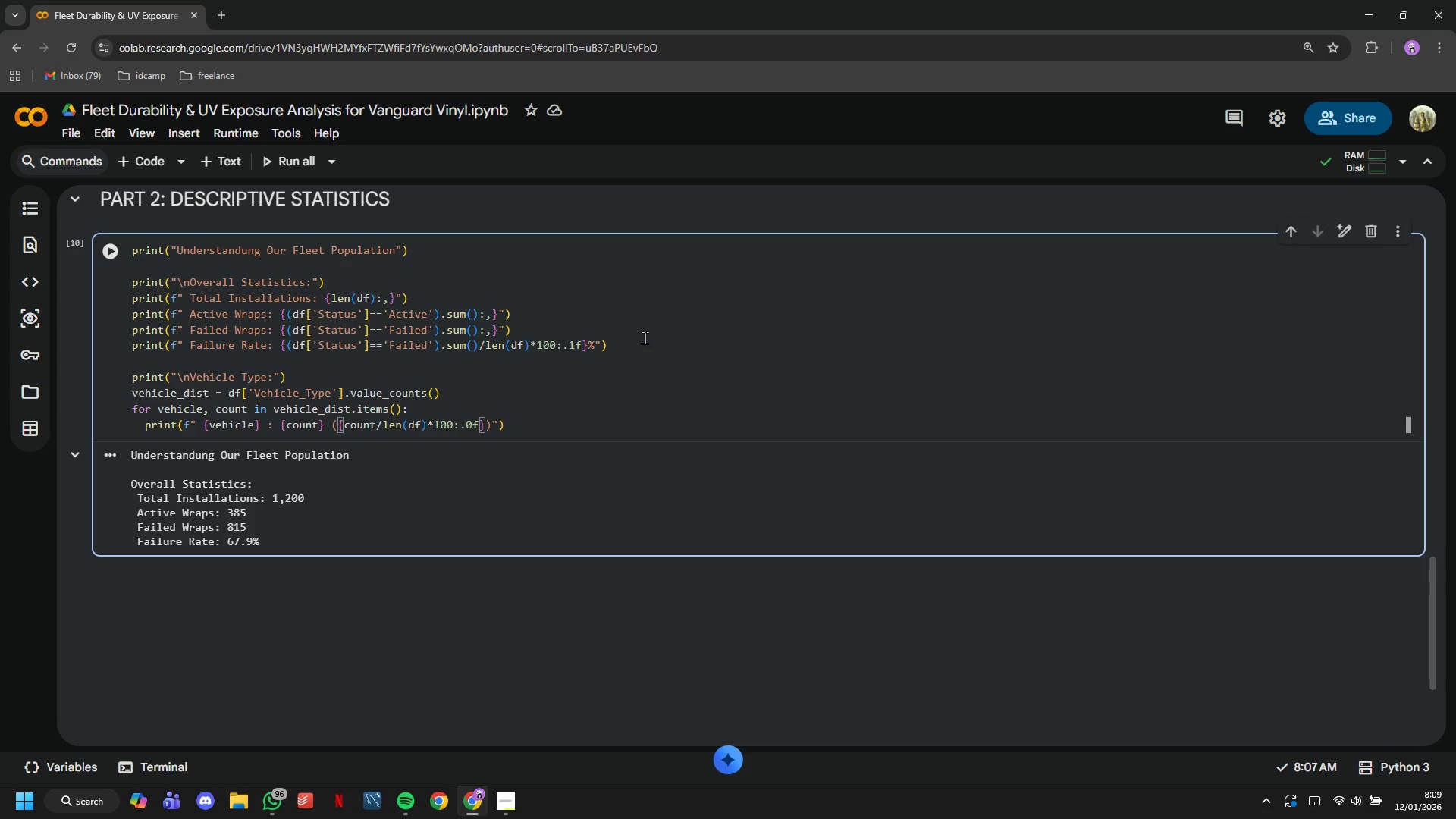 
key(ArrowRight)
 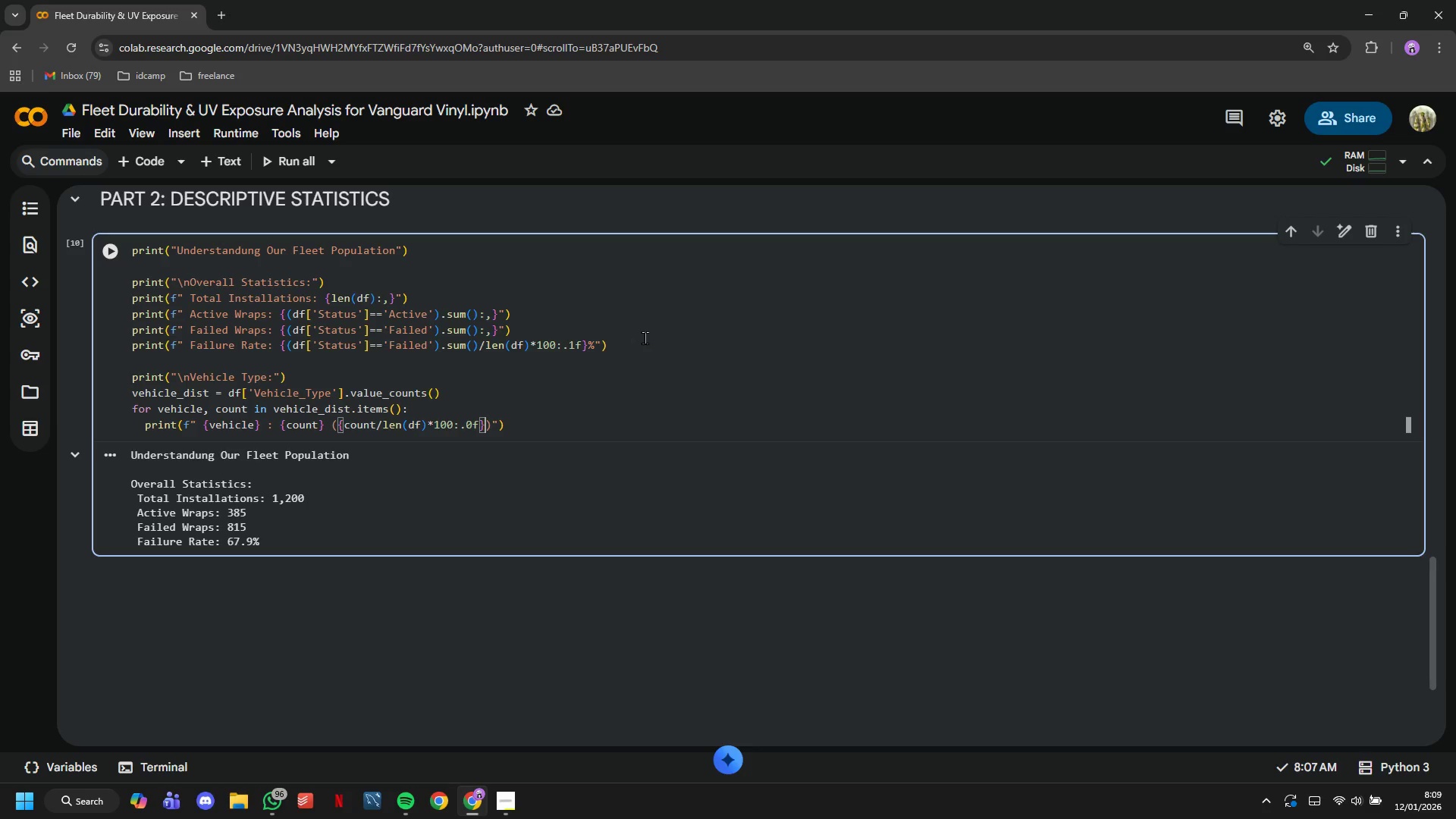 
key(Shift+5)
 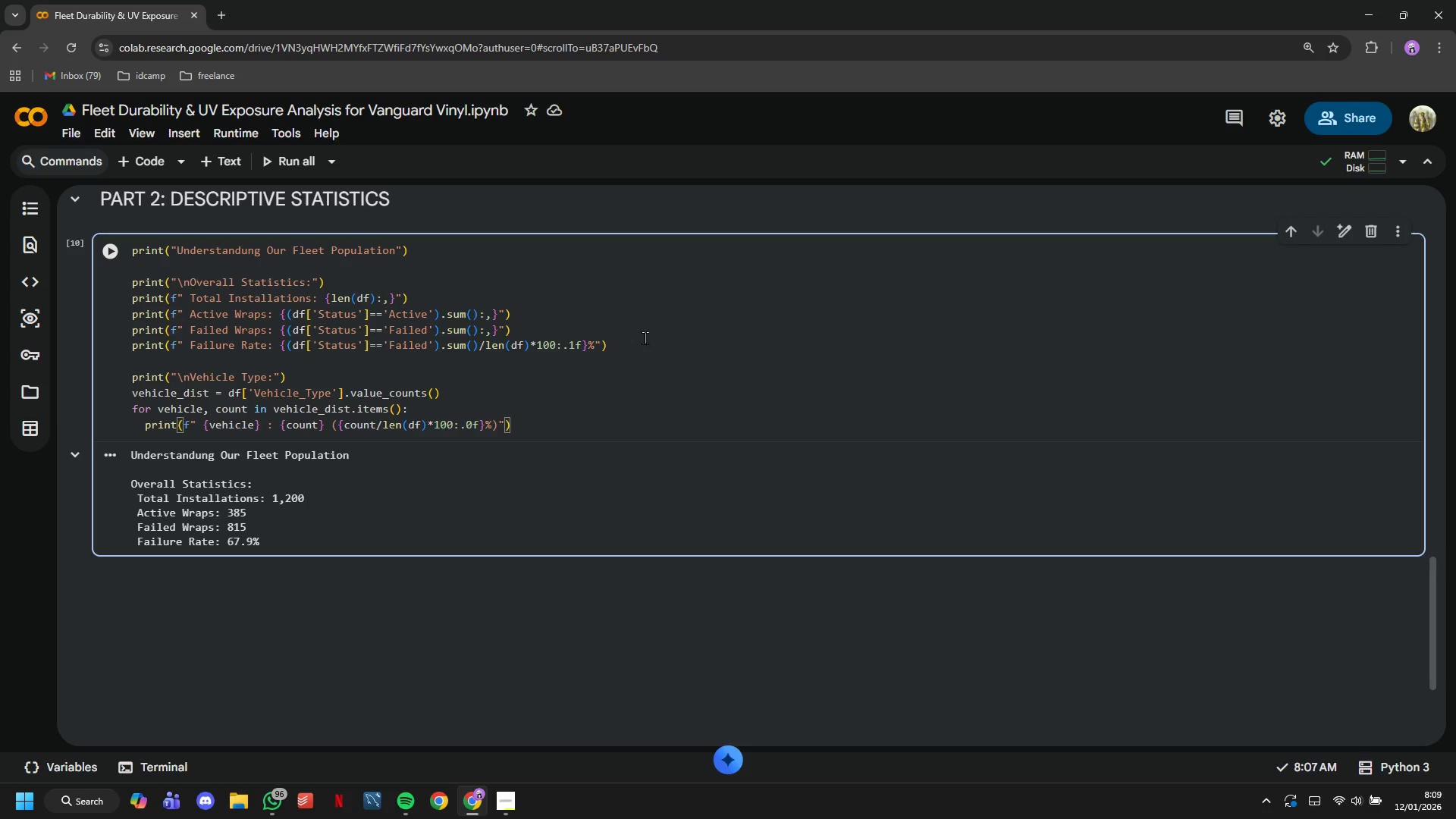 
key(ArrowRight)
 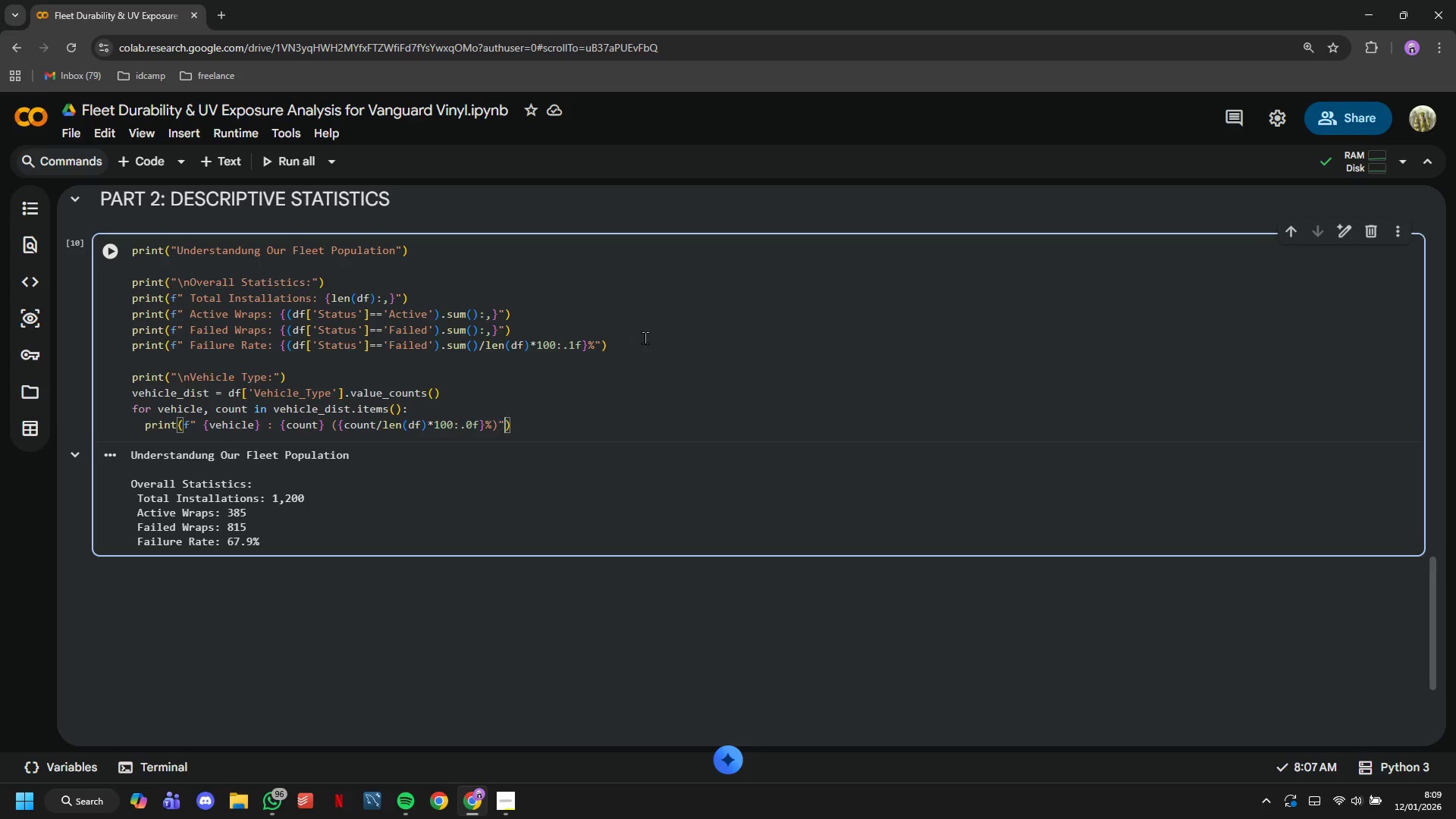 
key(ArrowRight)
 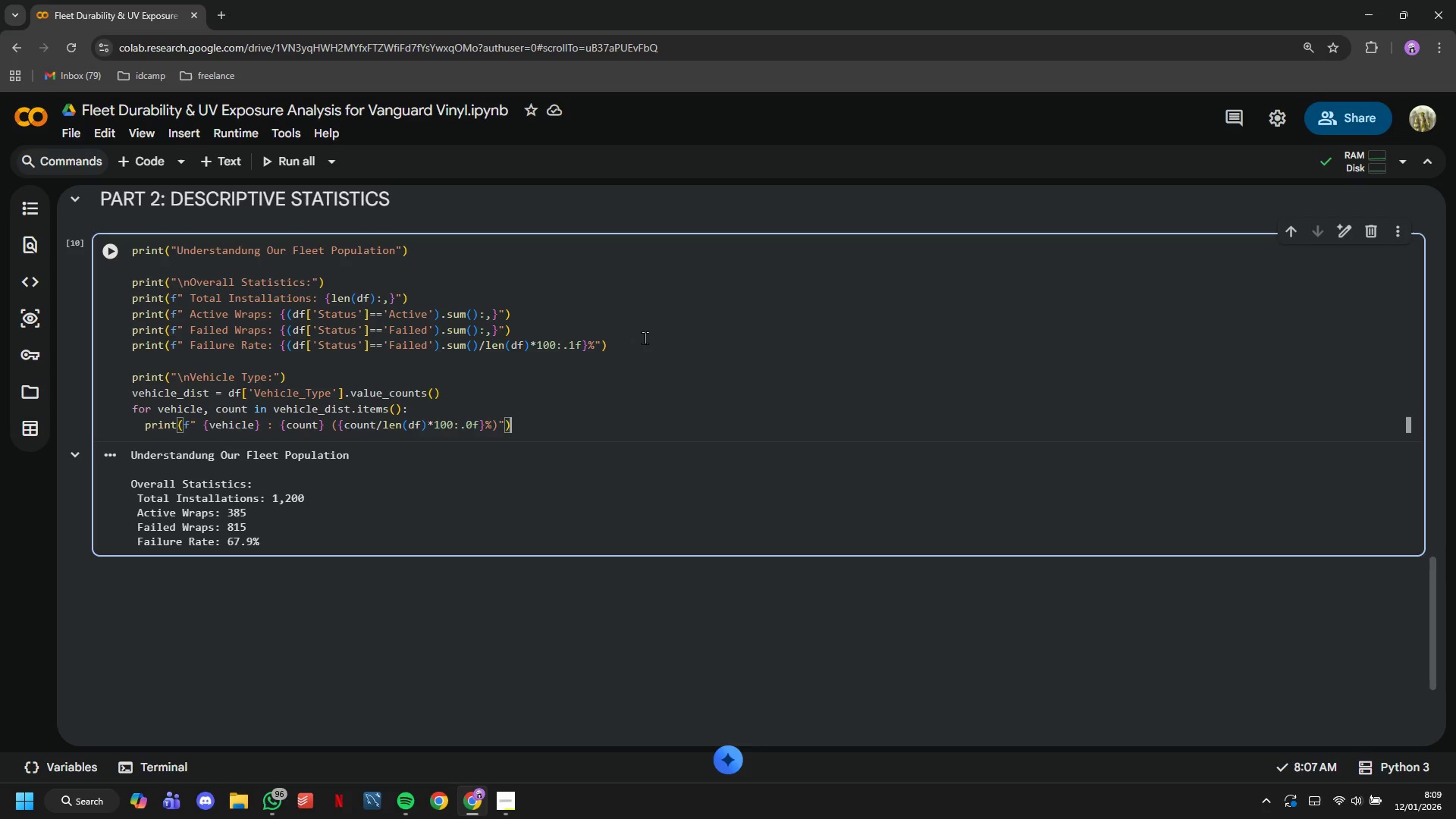 
key(ArrowRight)
 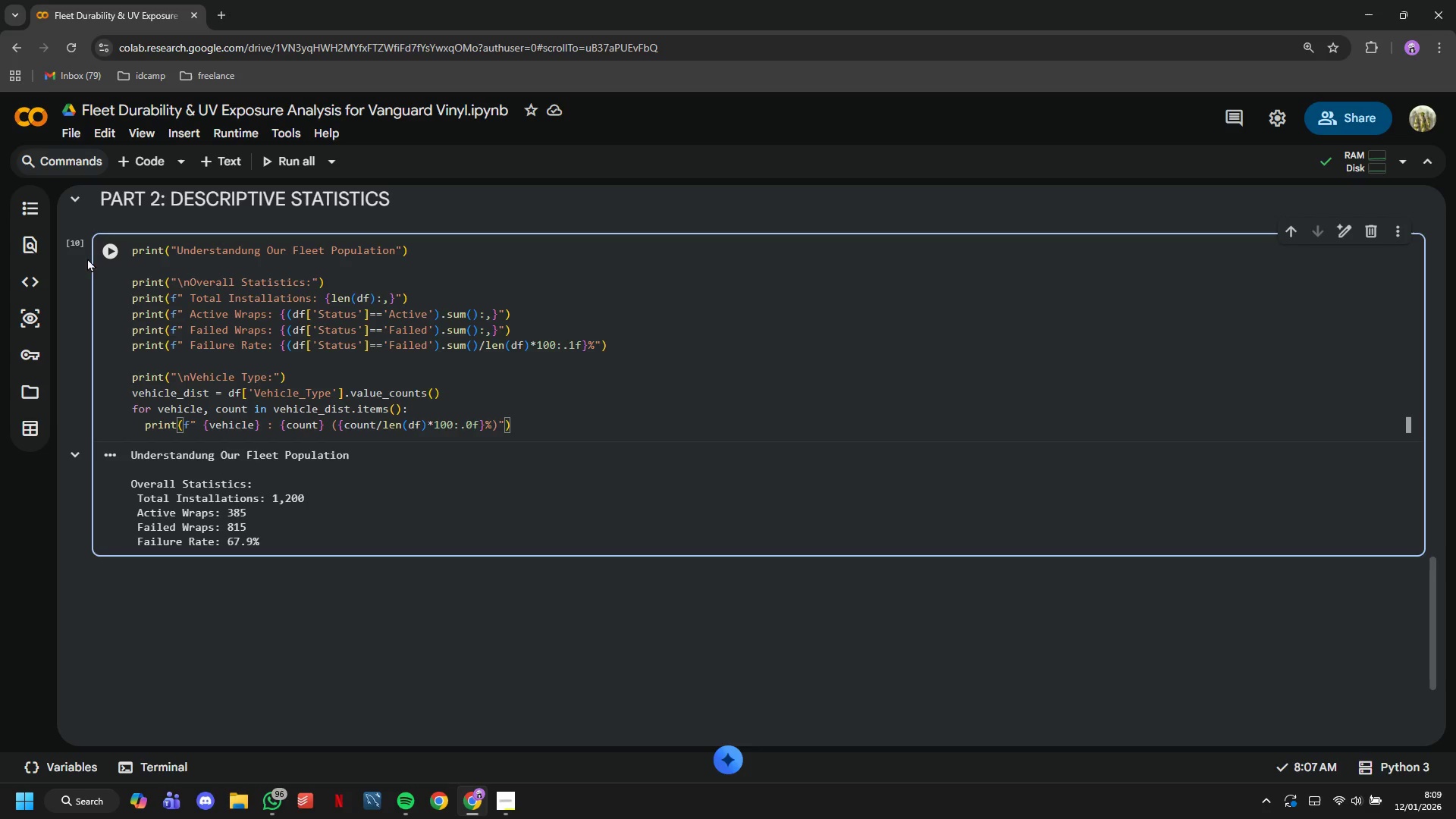 
left_click([99, 255])
 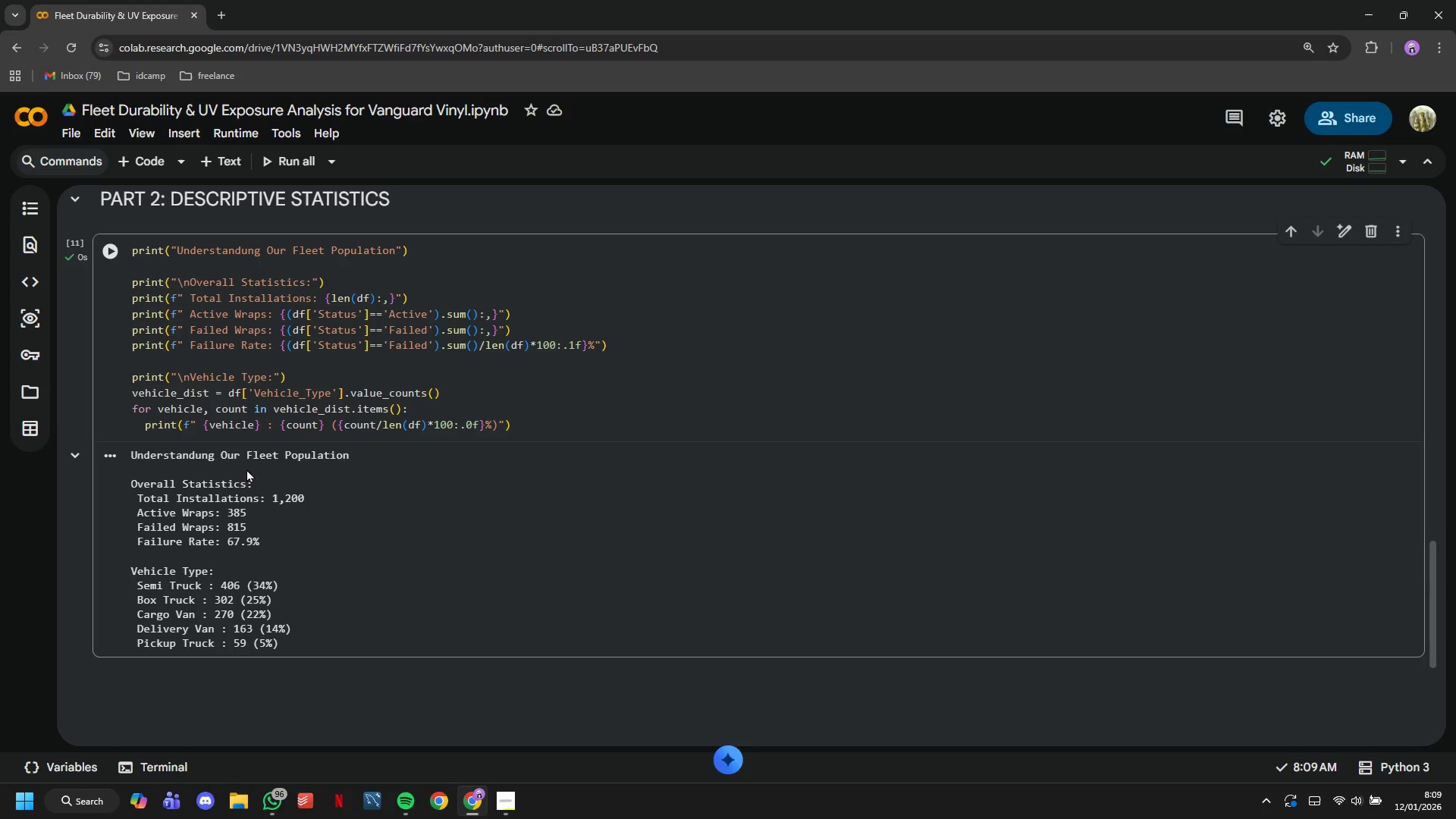 
scroll: coordinate [253, 425], scroll_direction: down, amount: 2.0
 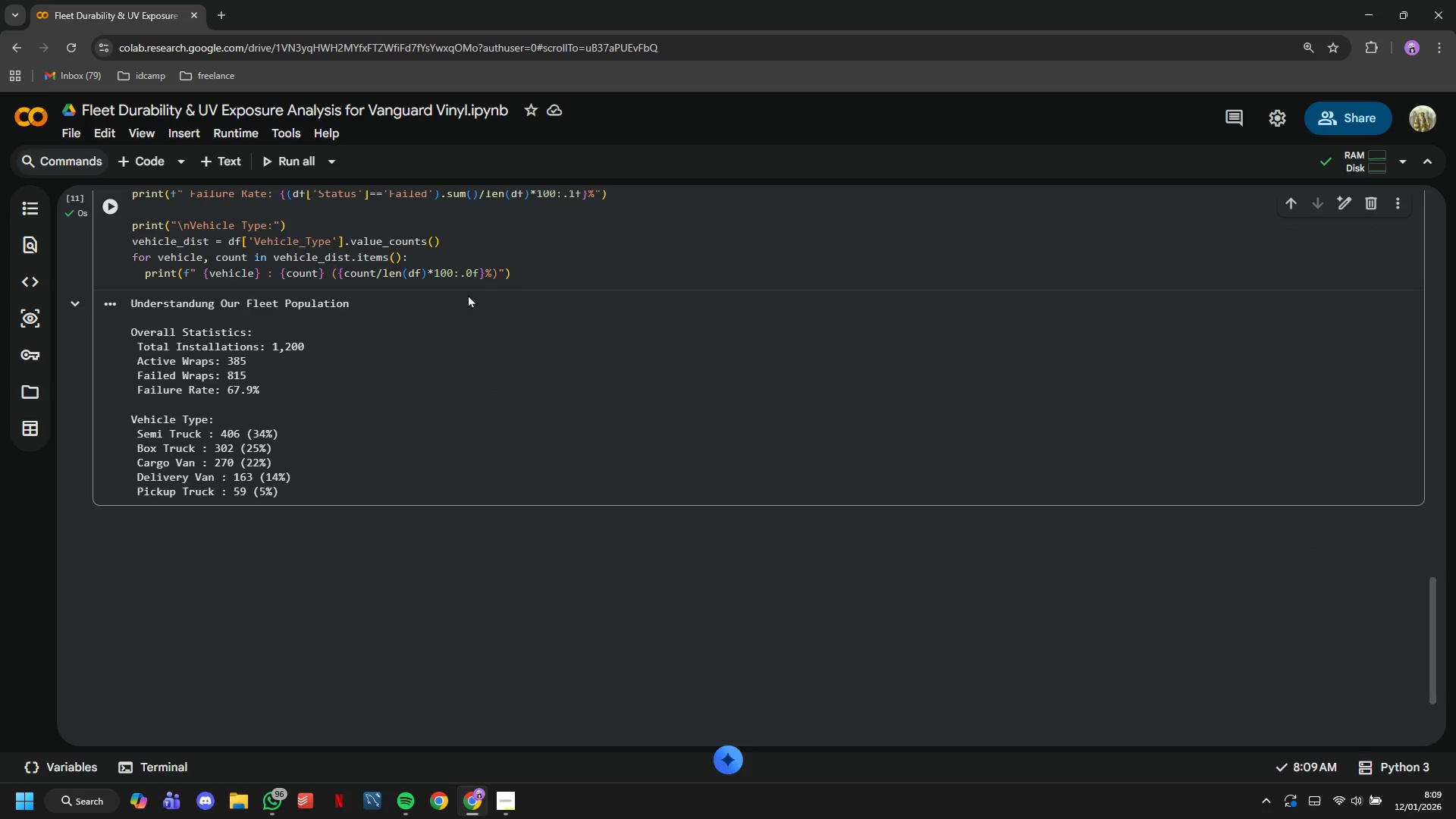 
left_click([522, 278])
 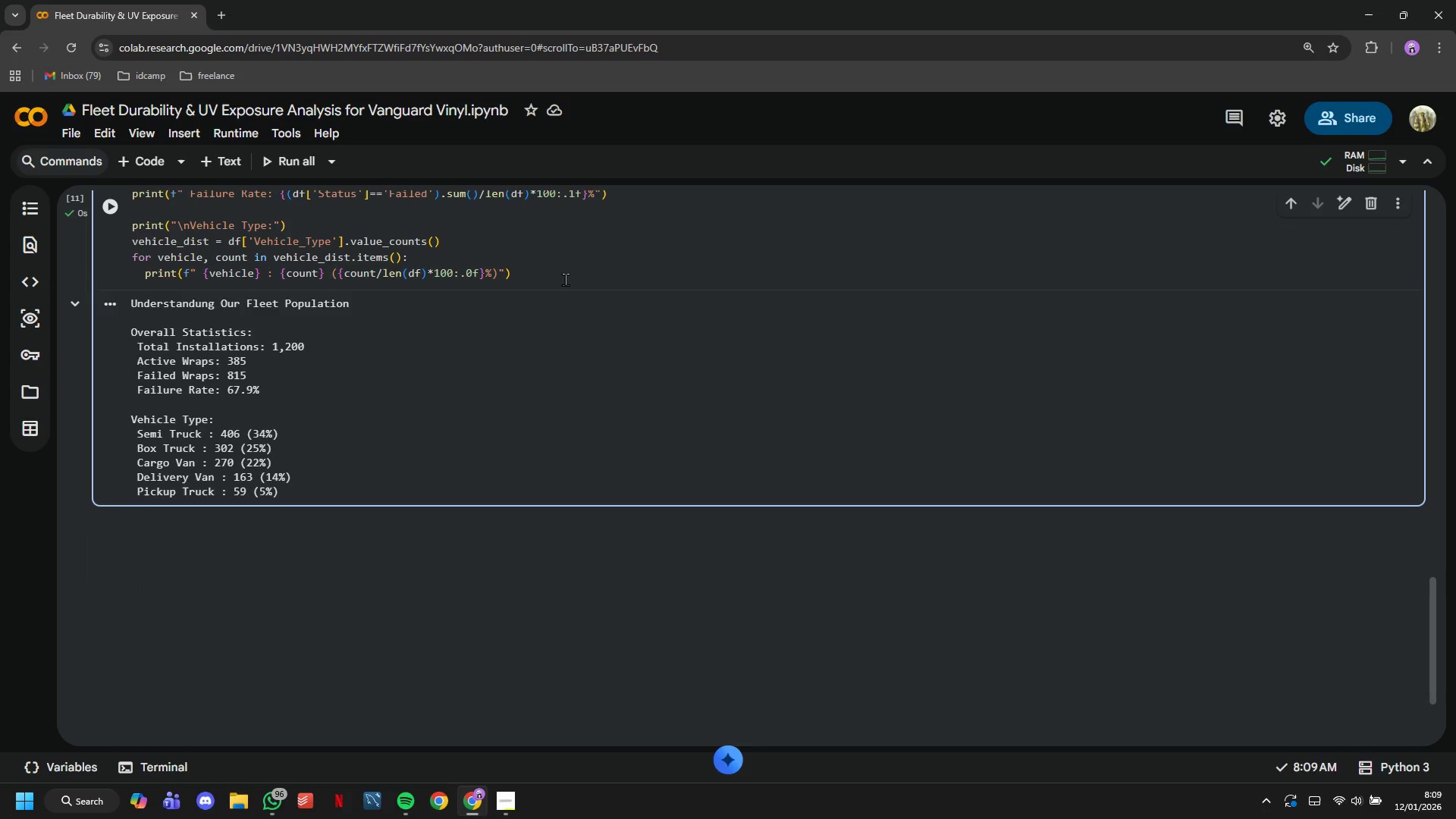 
key(Enter)
 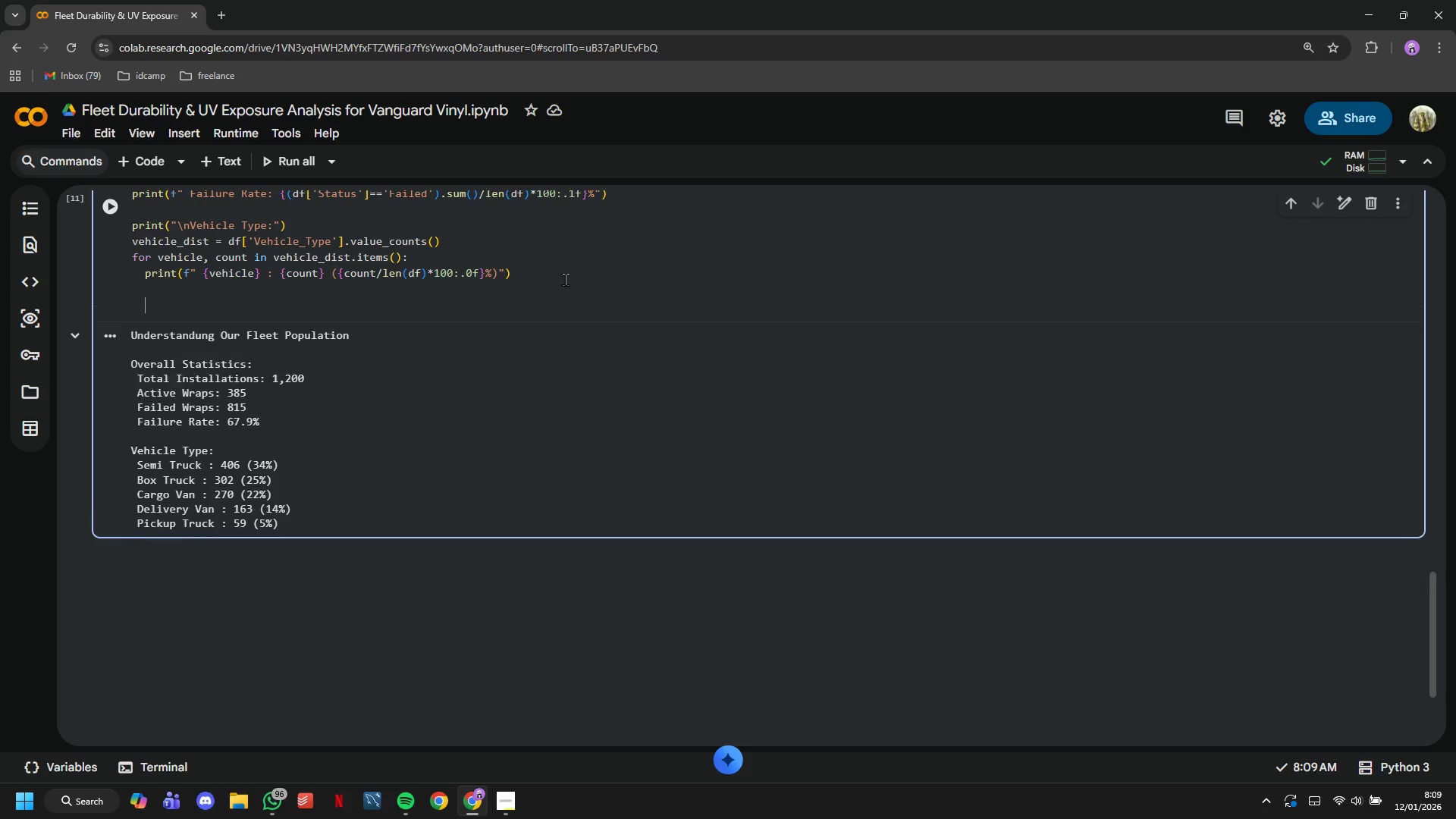 
key(Enter)
 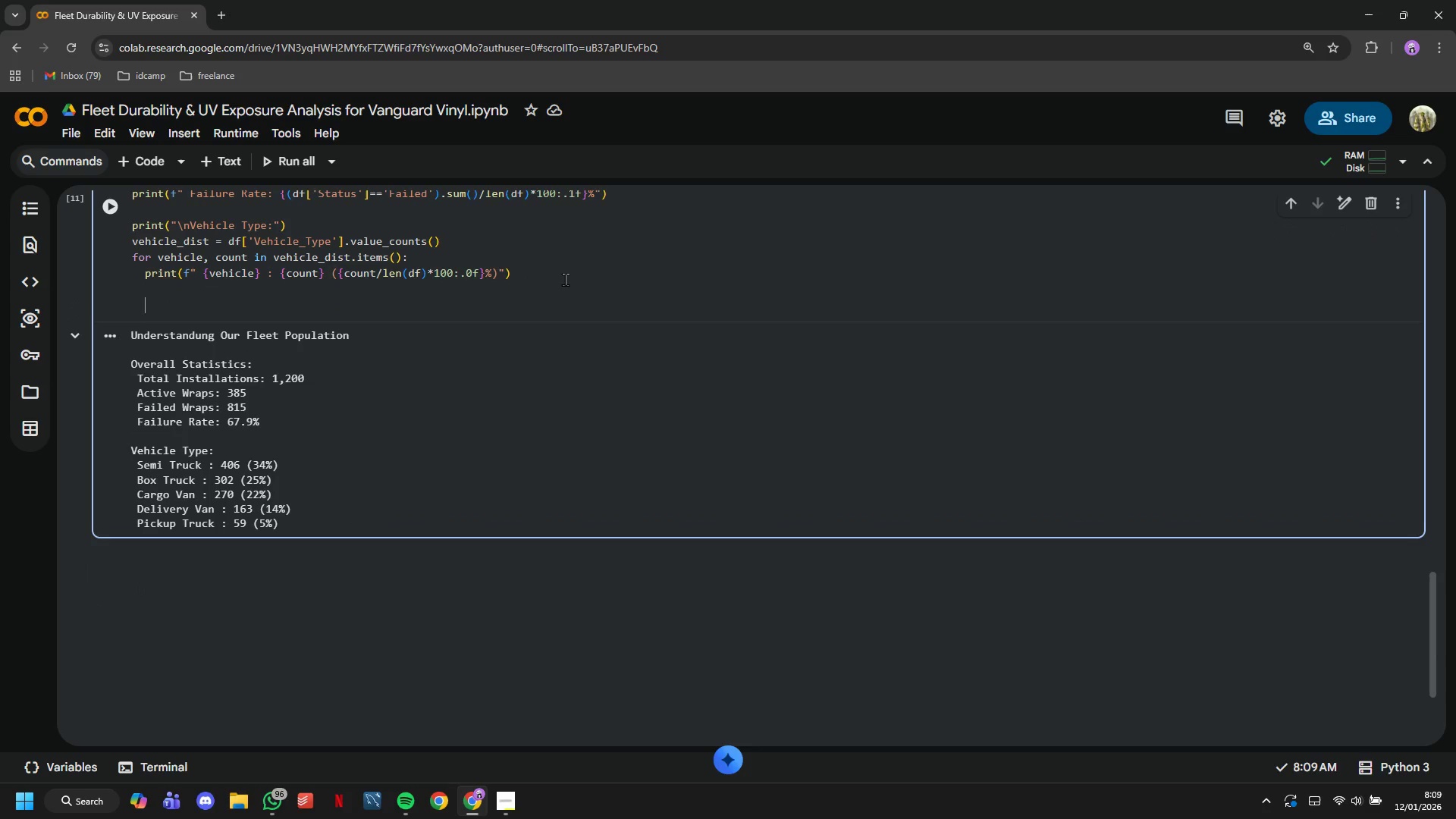 
key(Backspace)
 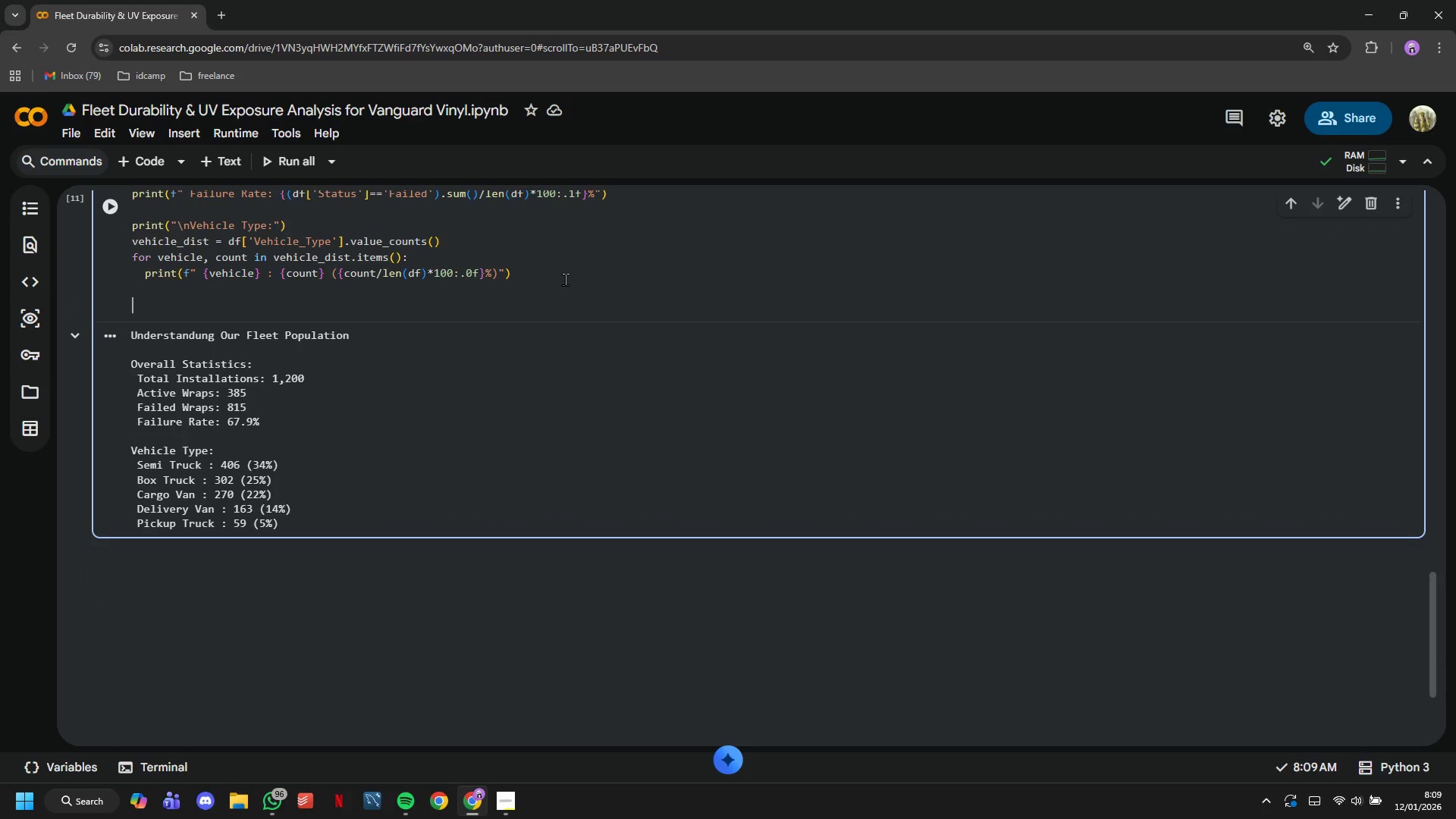 
key(Backslash)
 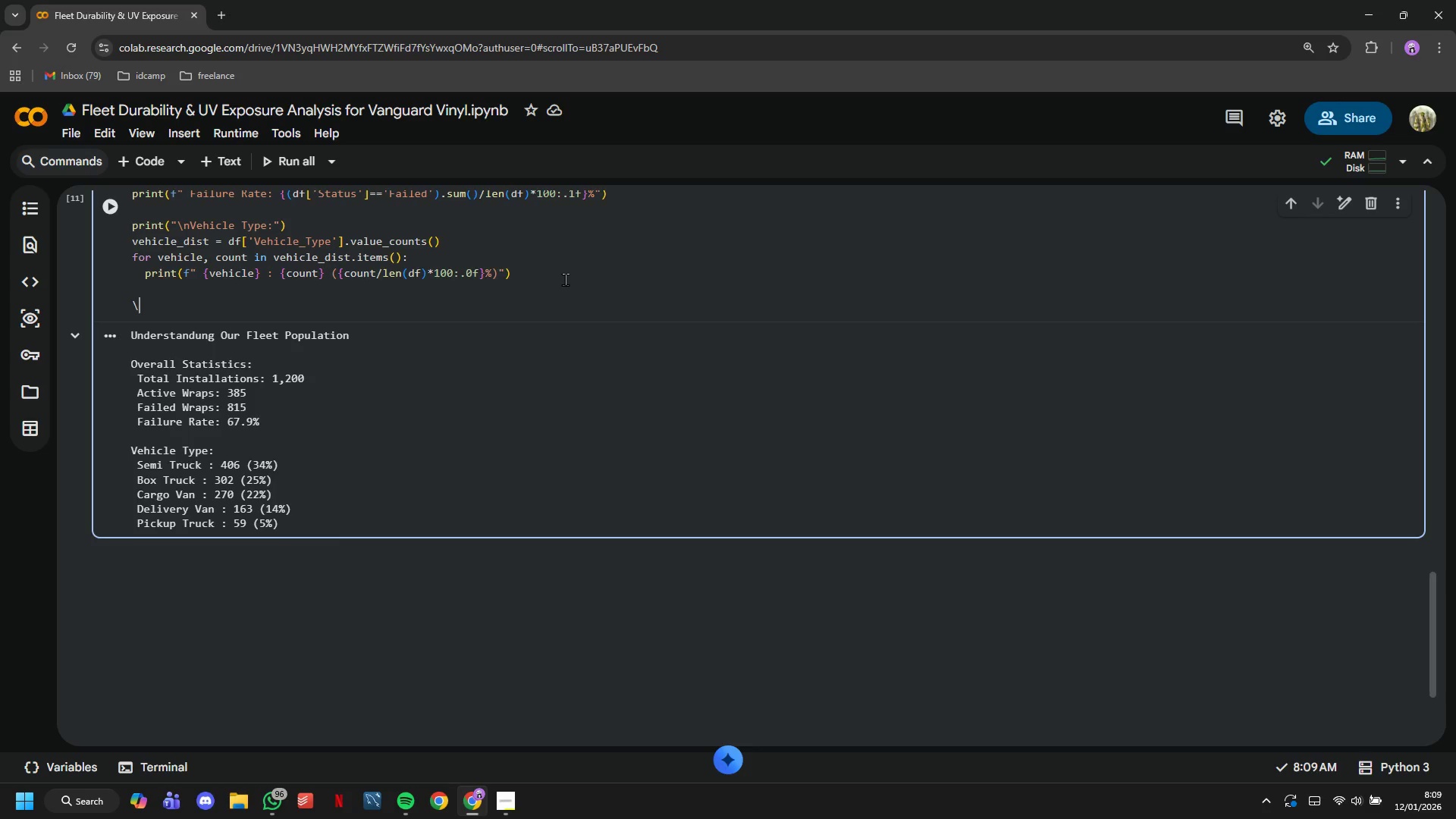 
key(Backspace)
 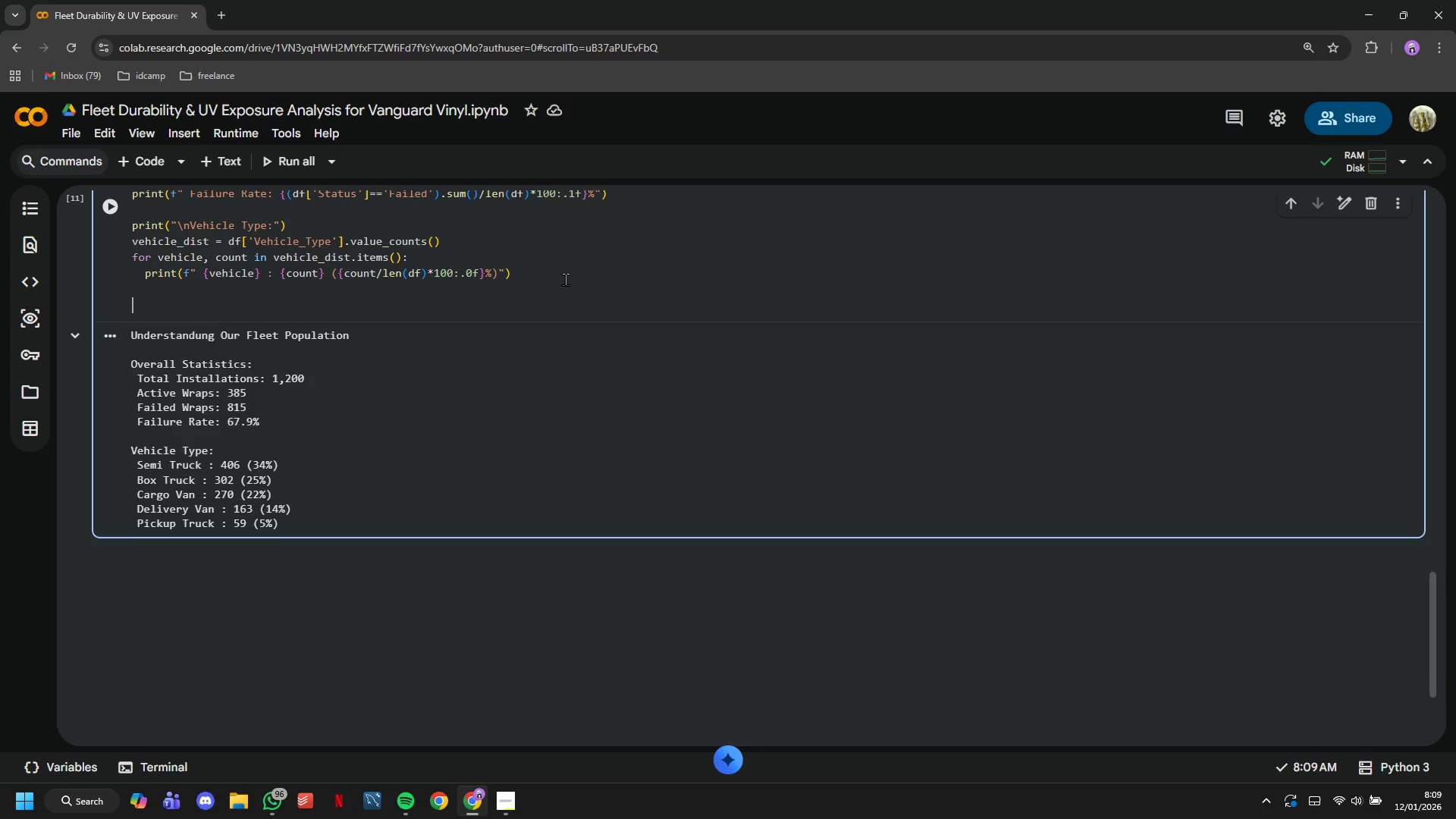 
key(Backspace)
 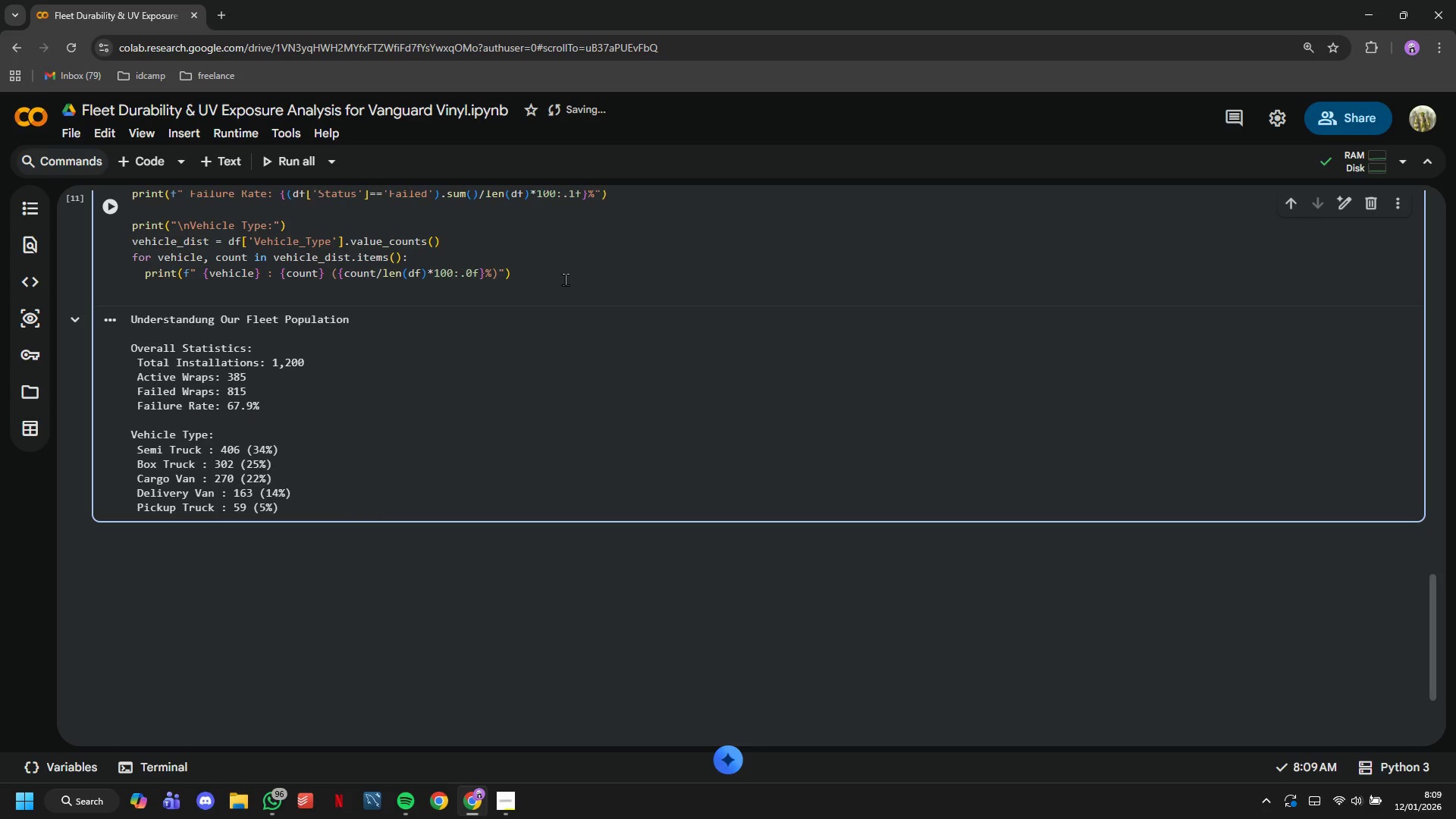 
key(Enter)
 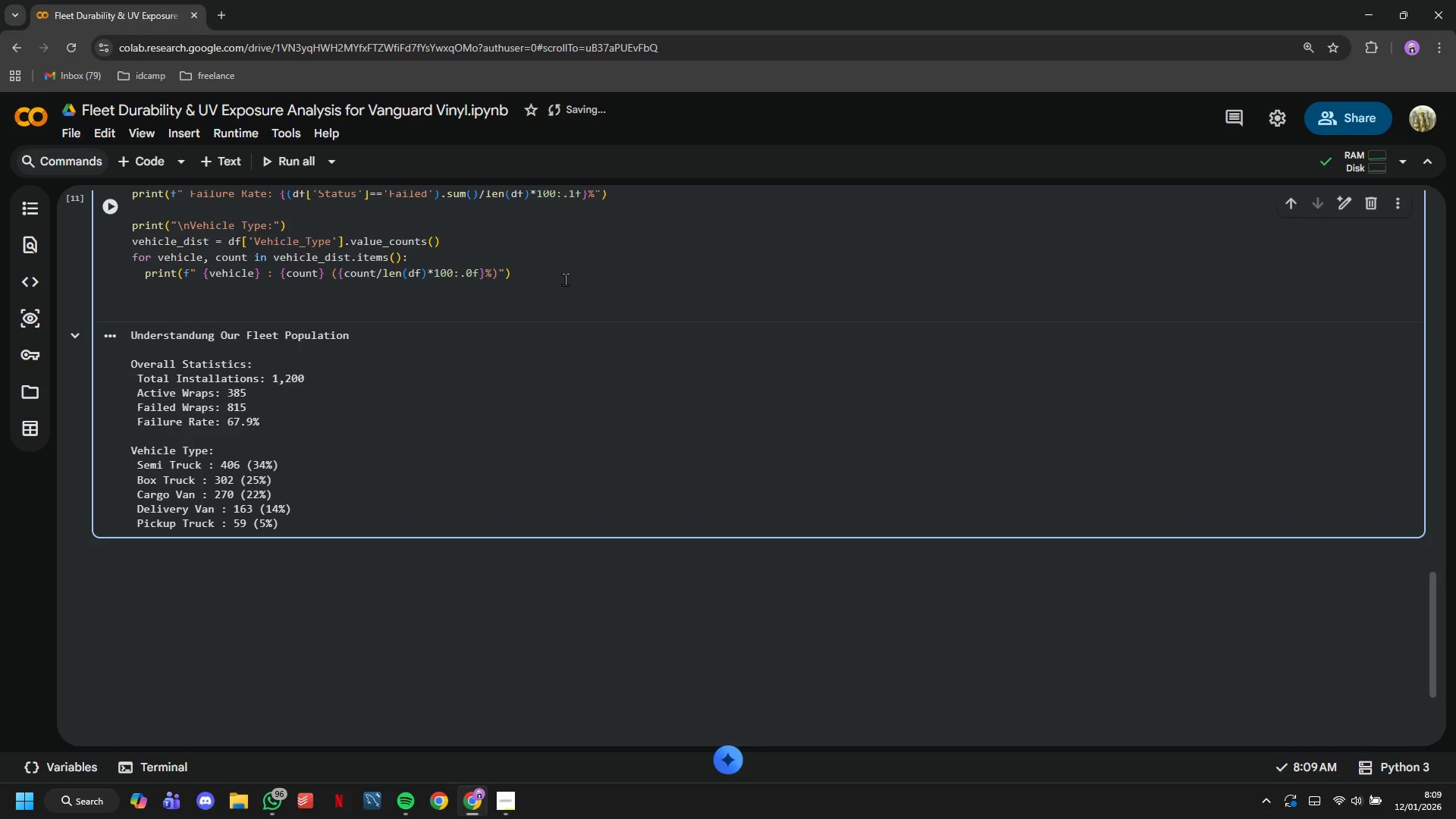 
type(print("\nGeographic Distribution)
 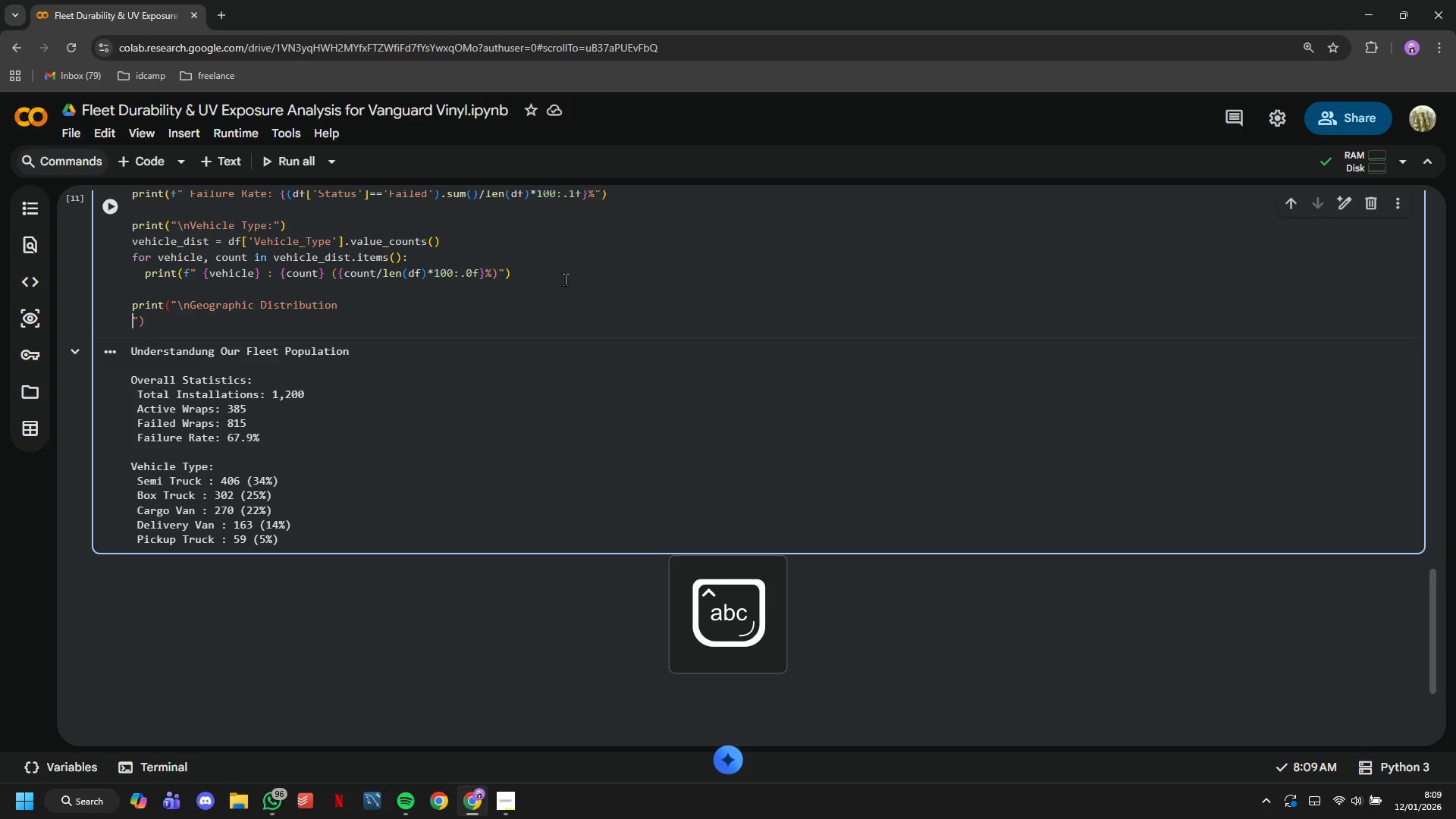 
 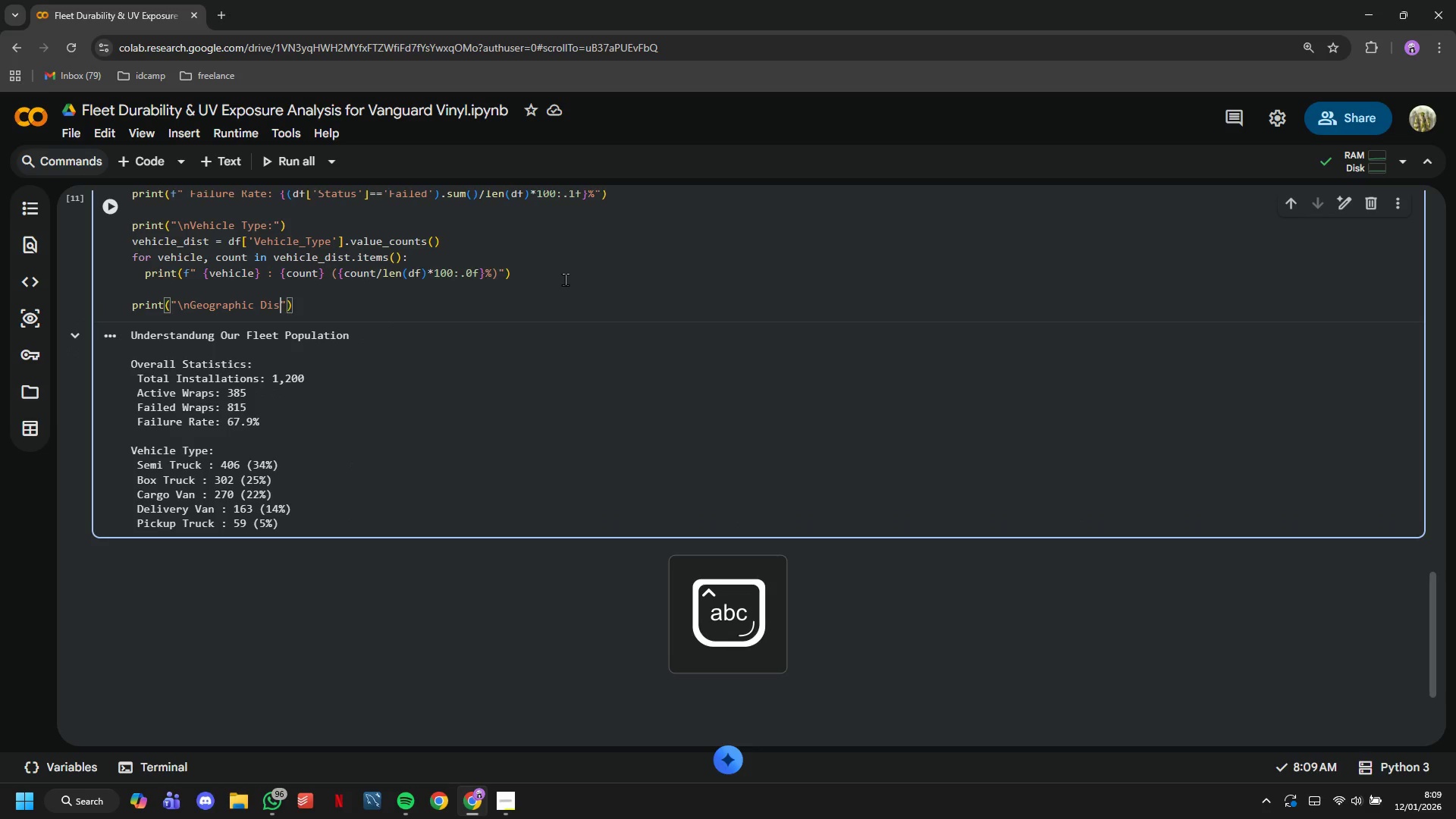 
key(Enter)
 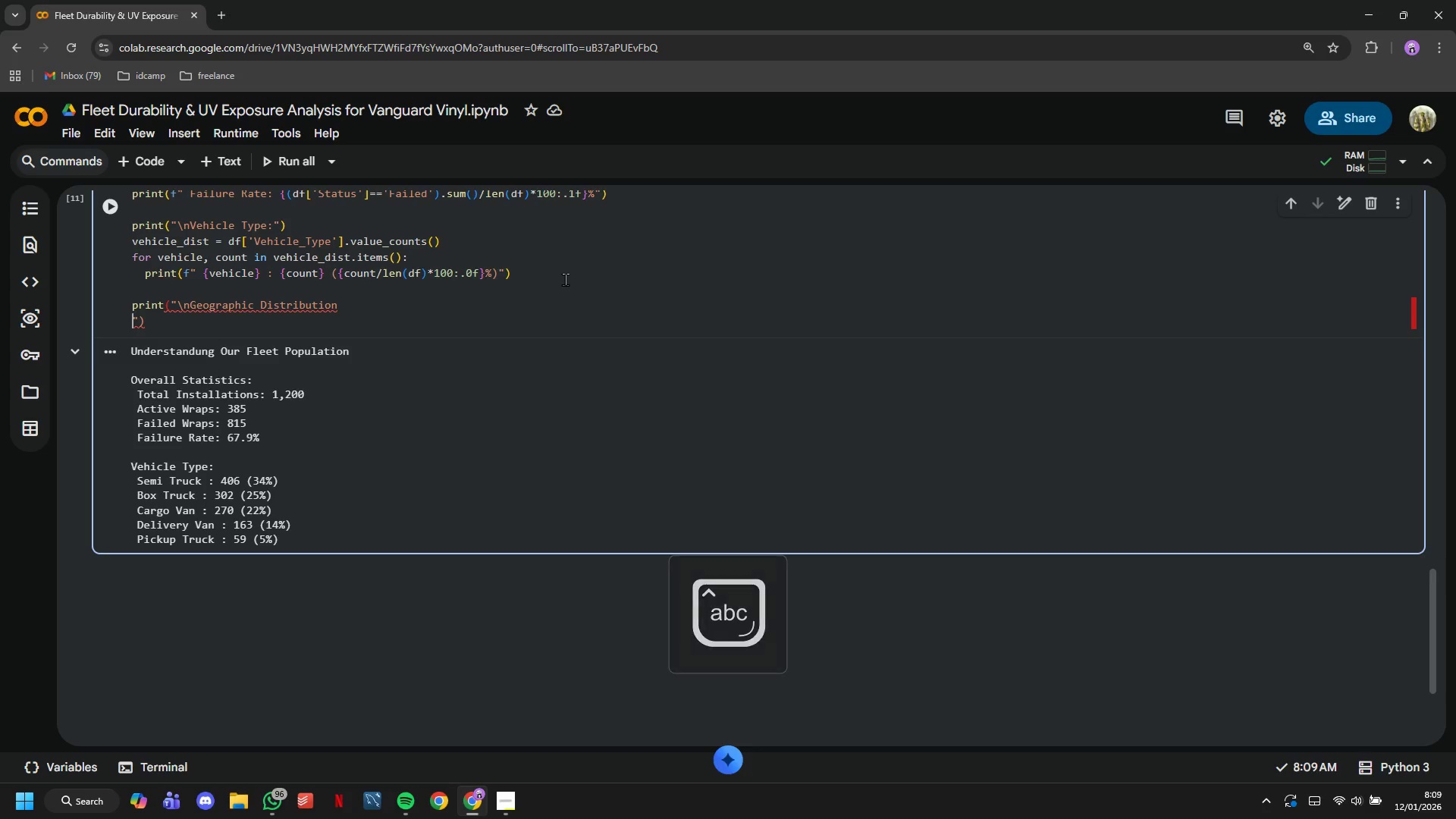 
key(Backspace)
 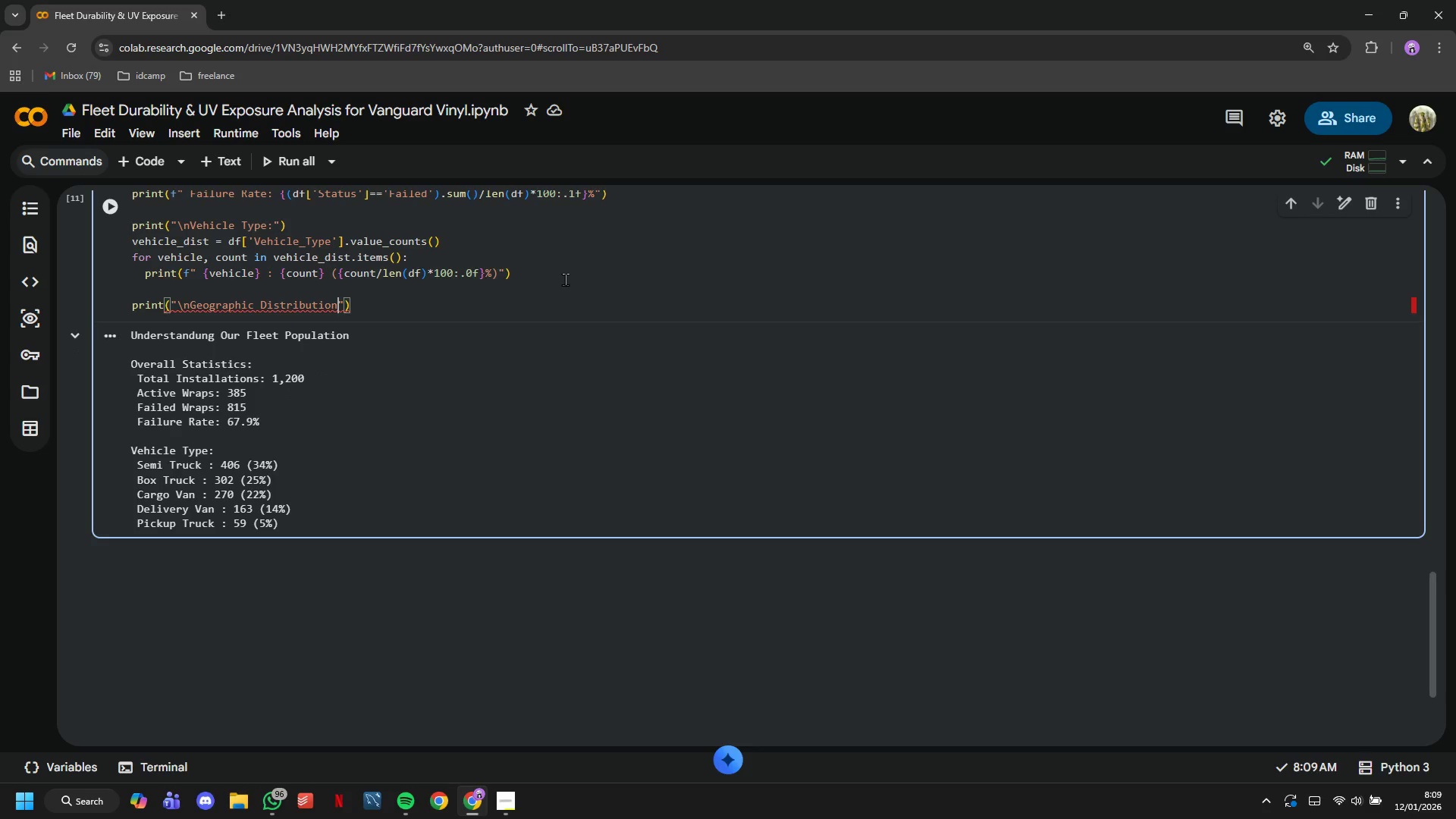 
key(ArrowRight)
 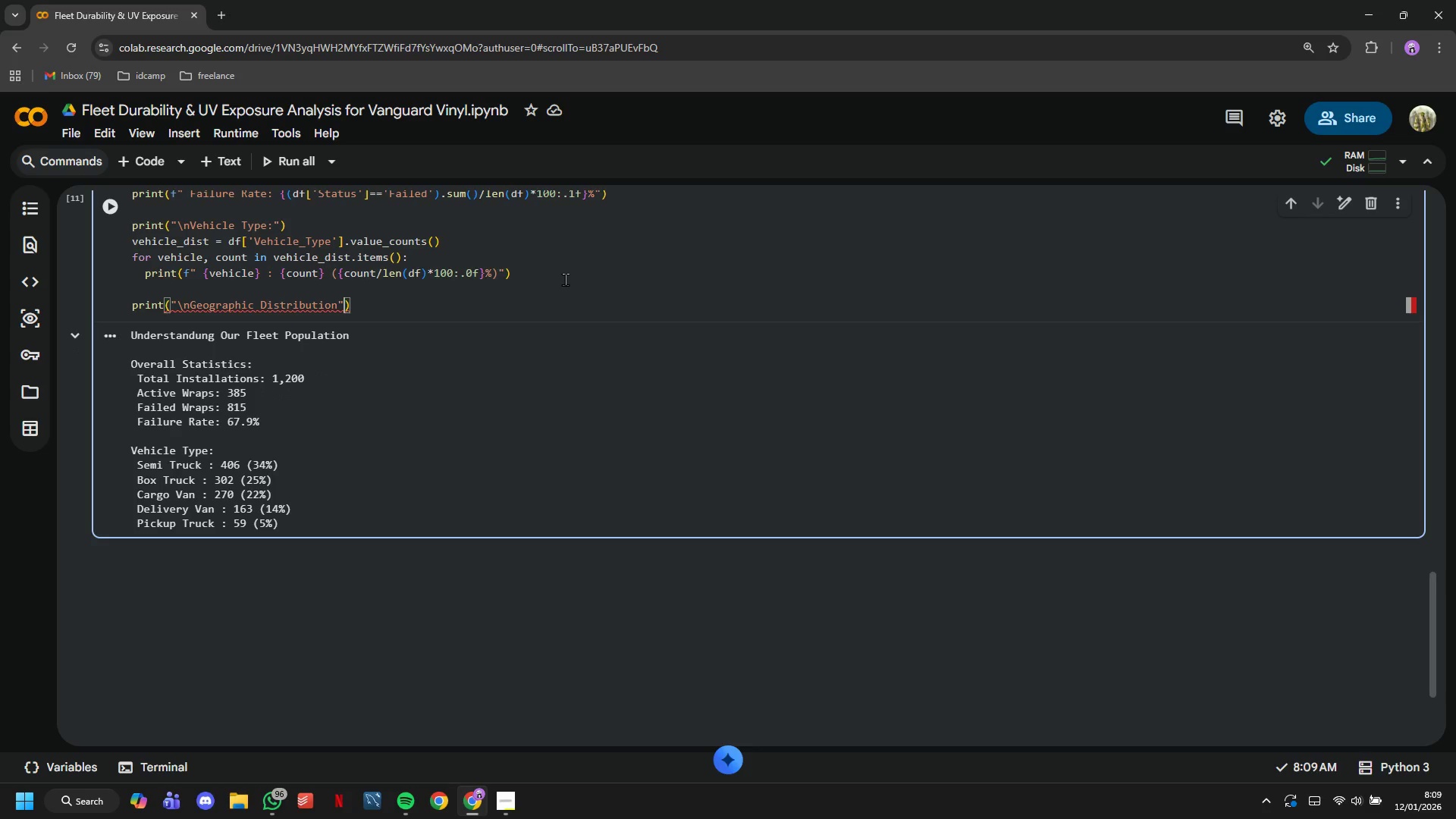 
key(ArrowRight)
 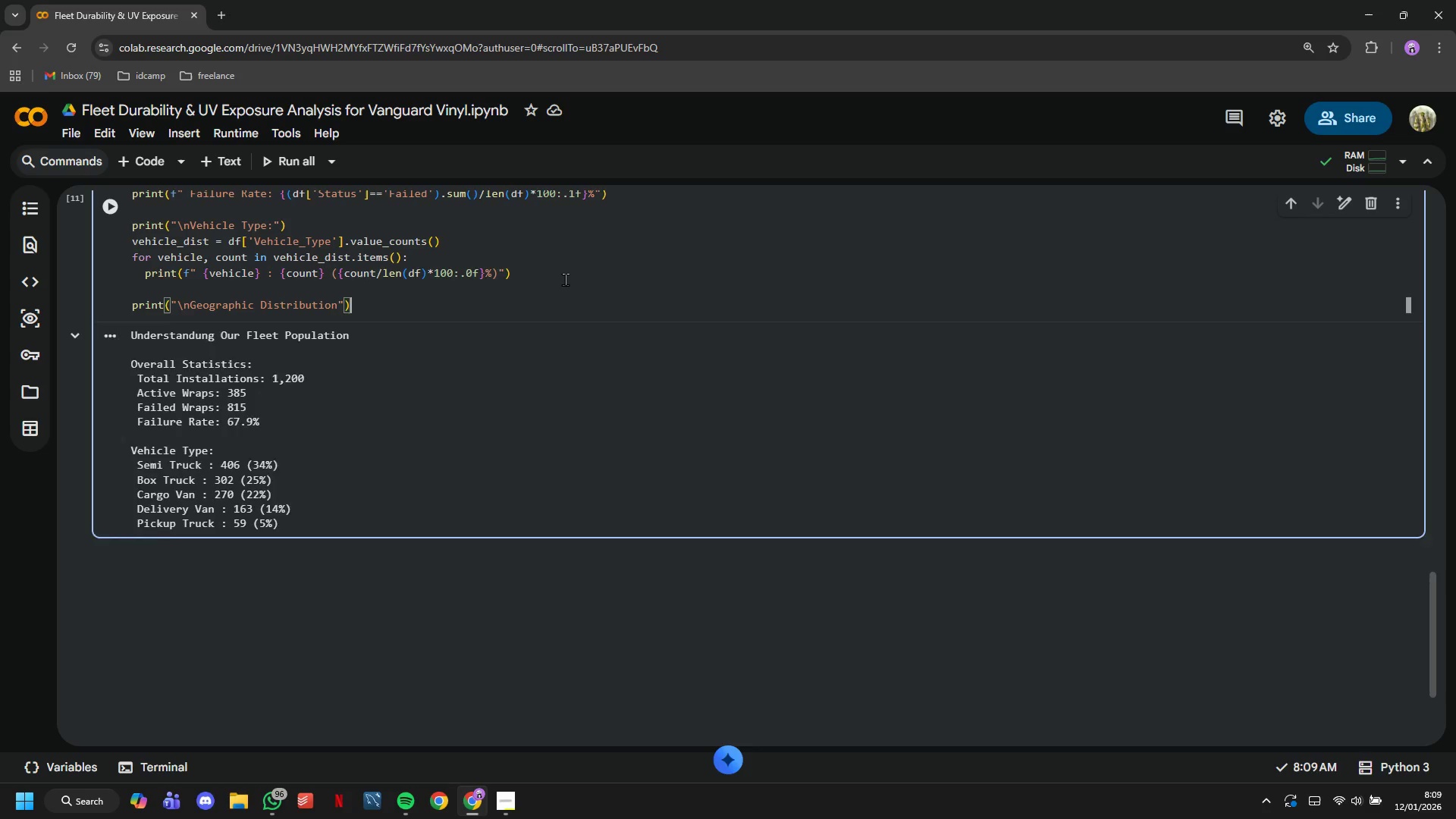 
key(Enter)
 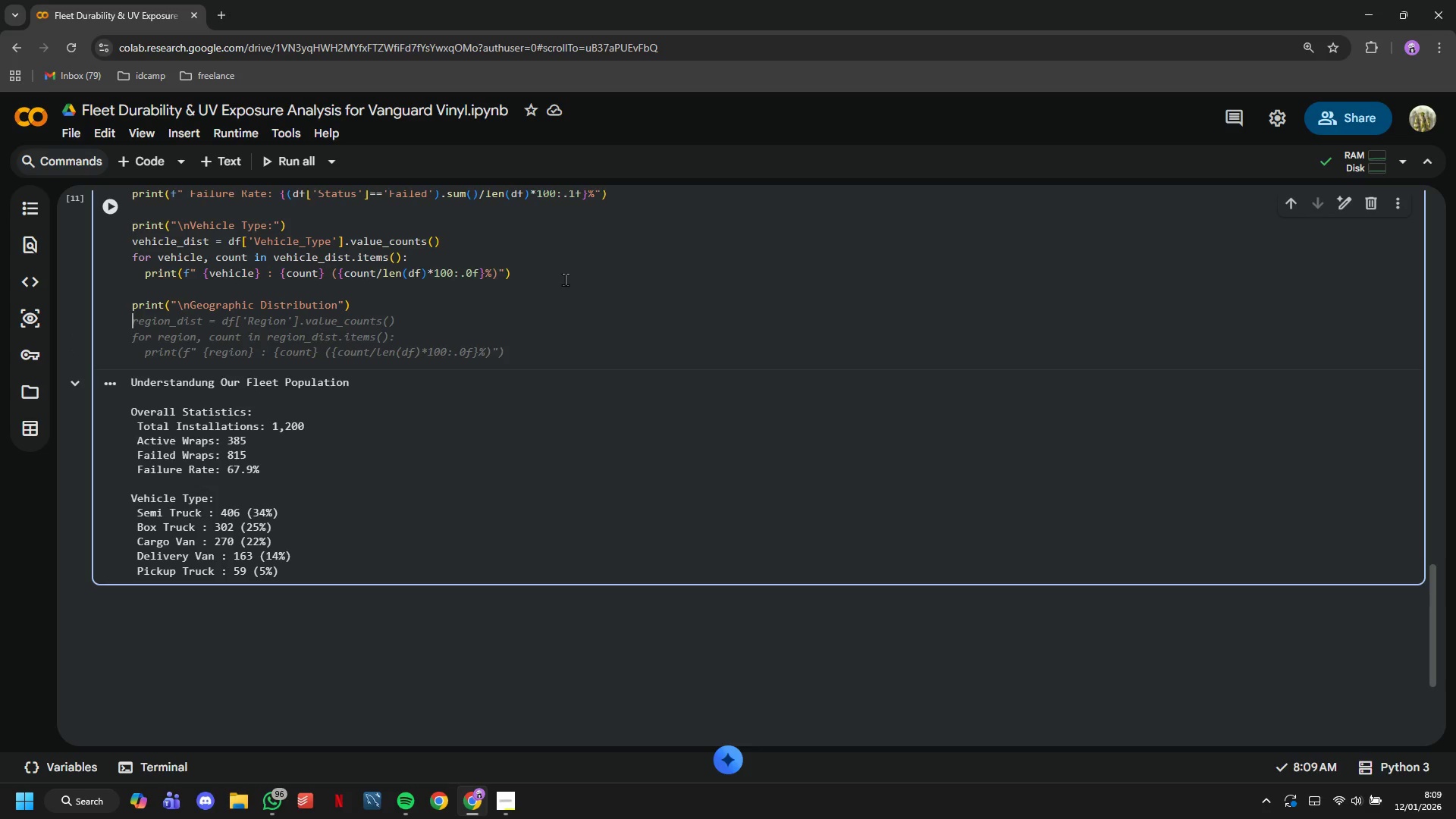 
type(region_dist -)
key(Backspace)
type(= )
 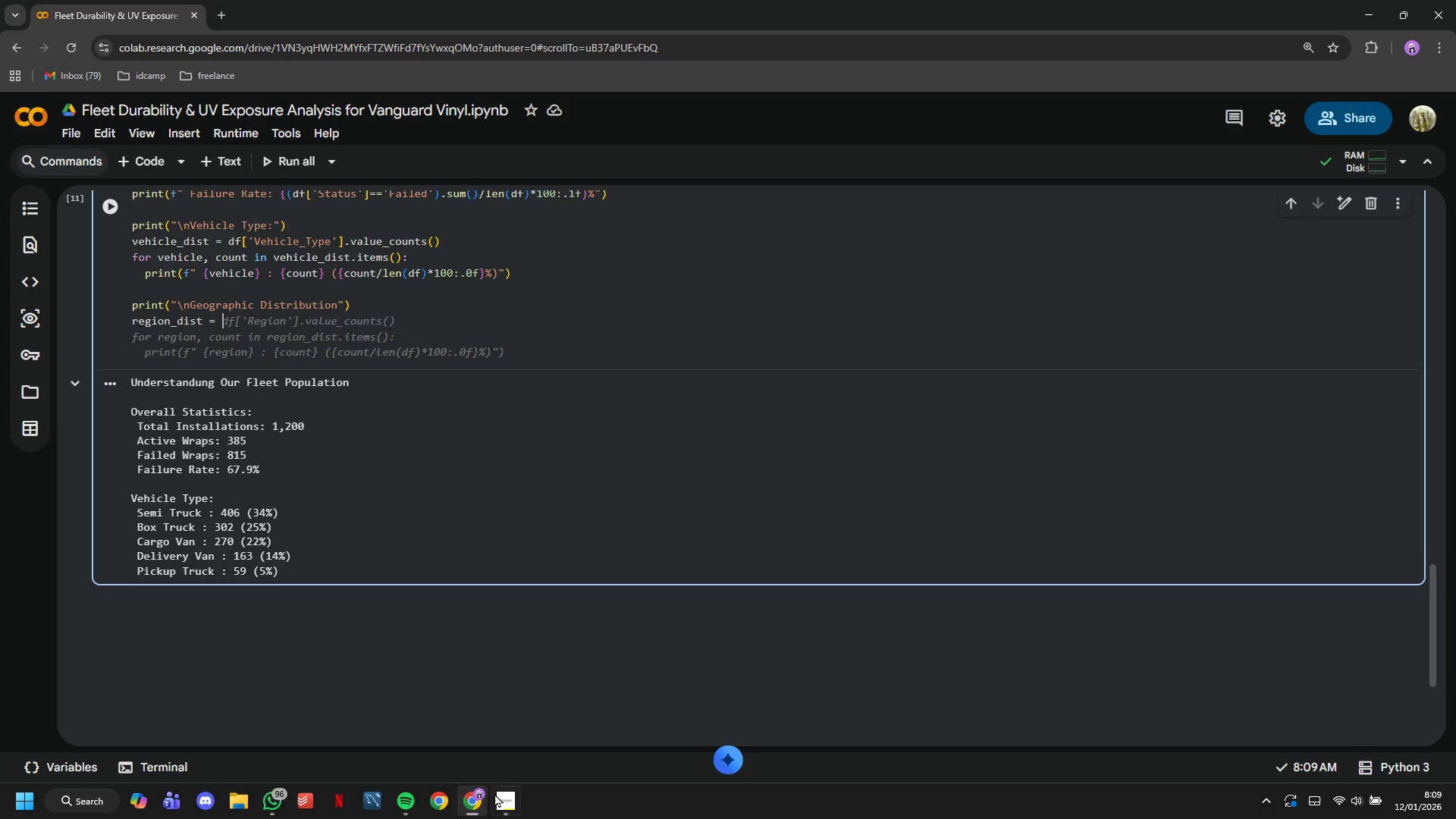 
left_click([510, 795])